 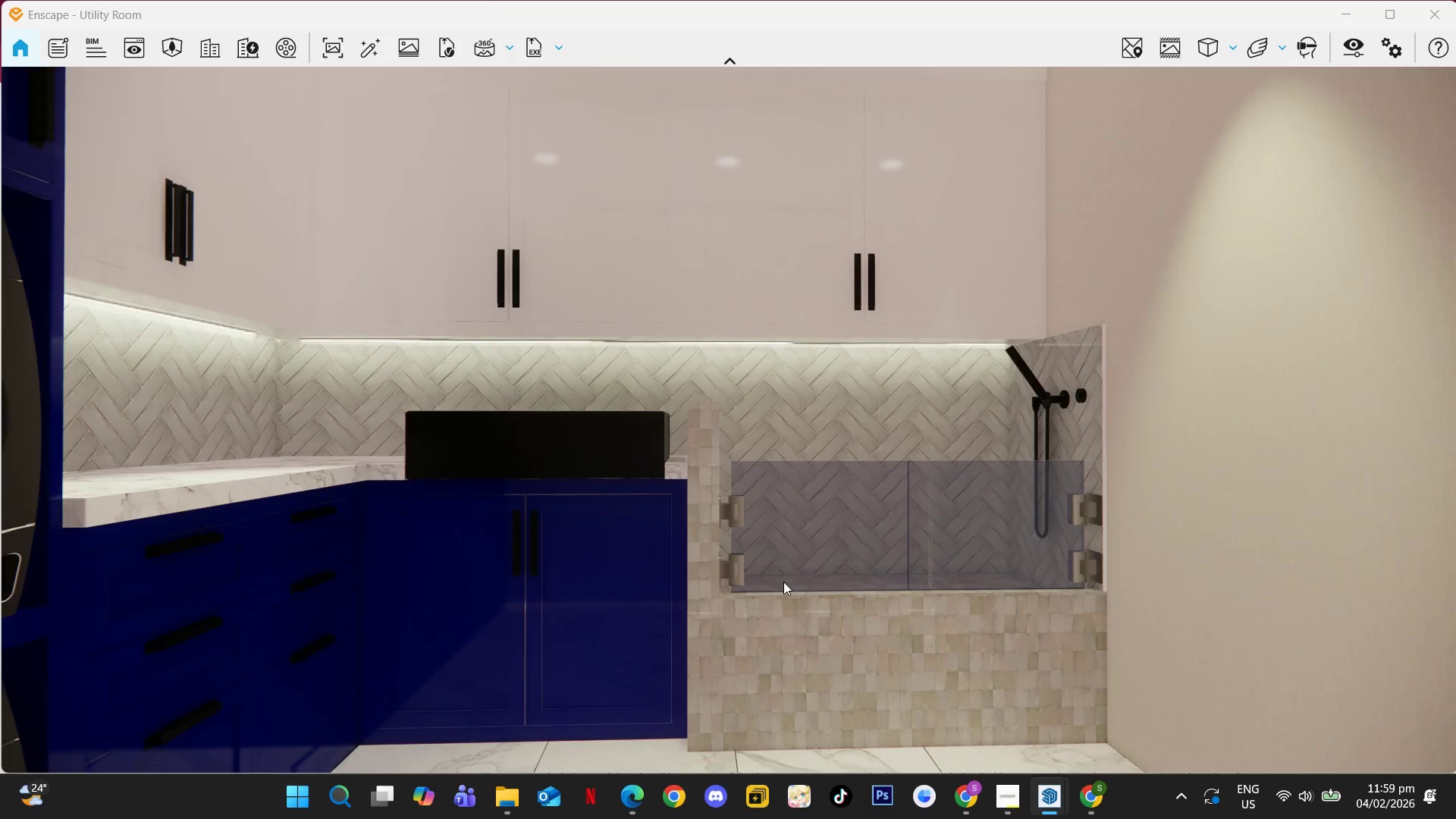 
key(W)
 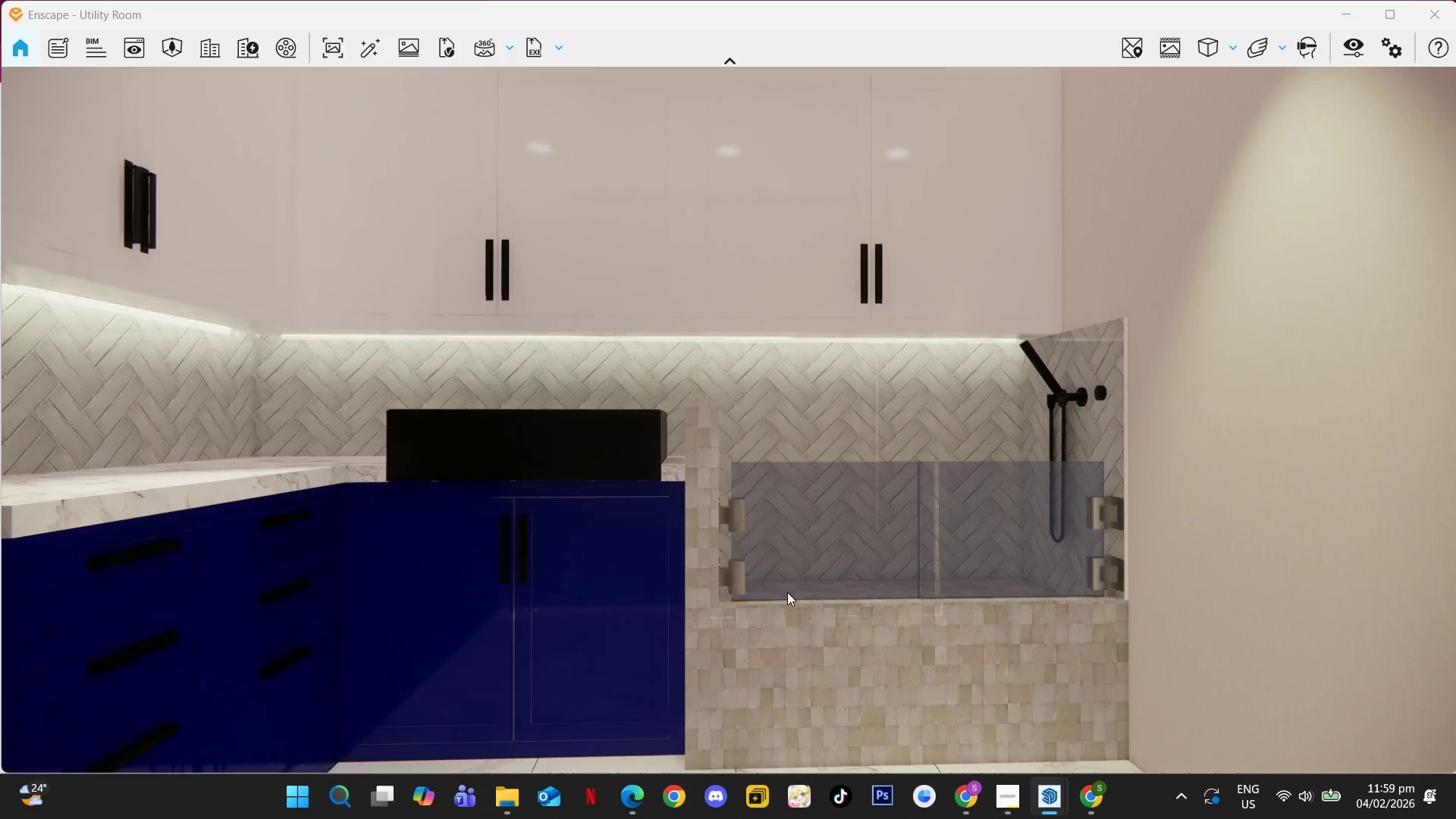 
left_click_drag(start_coordinate=[776, 603], to_coordinate=[727, 420])
 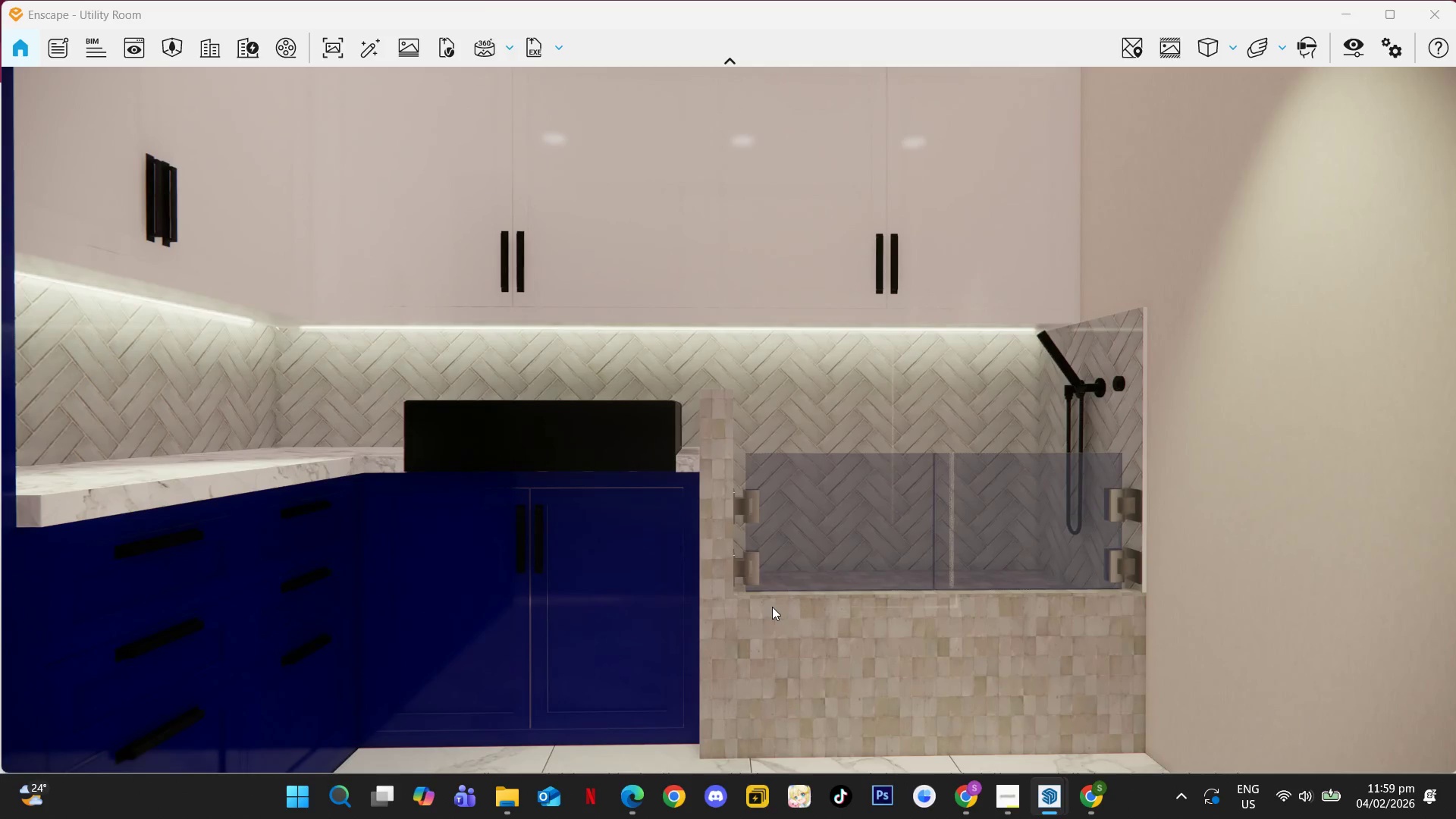 
left_click_drag(start_coordinate=[772, 607], to_coordinate=[729, 419])
 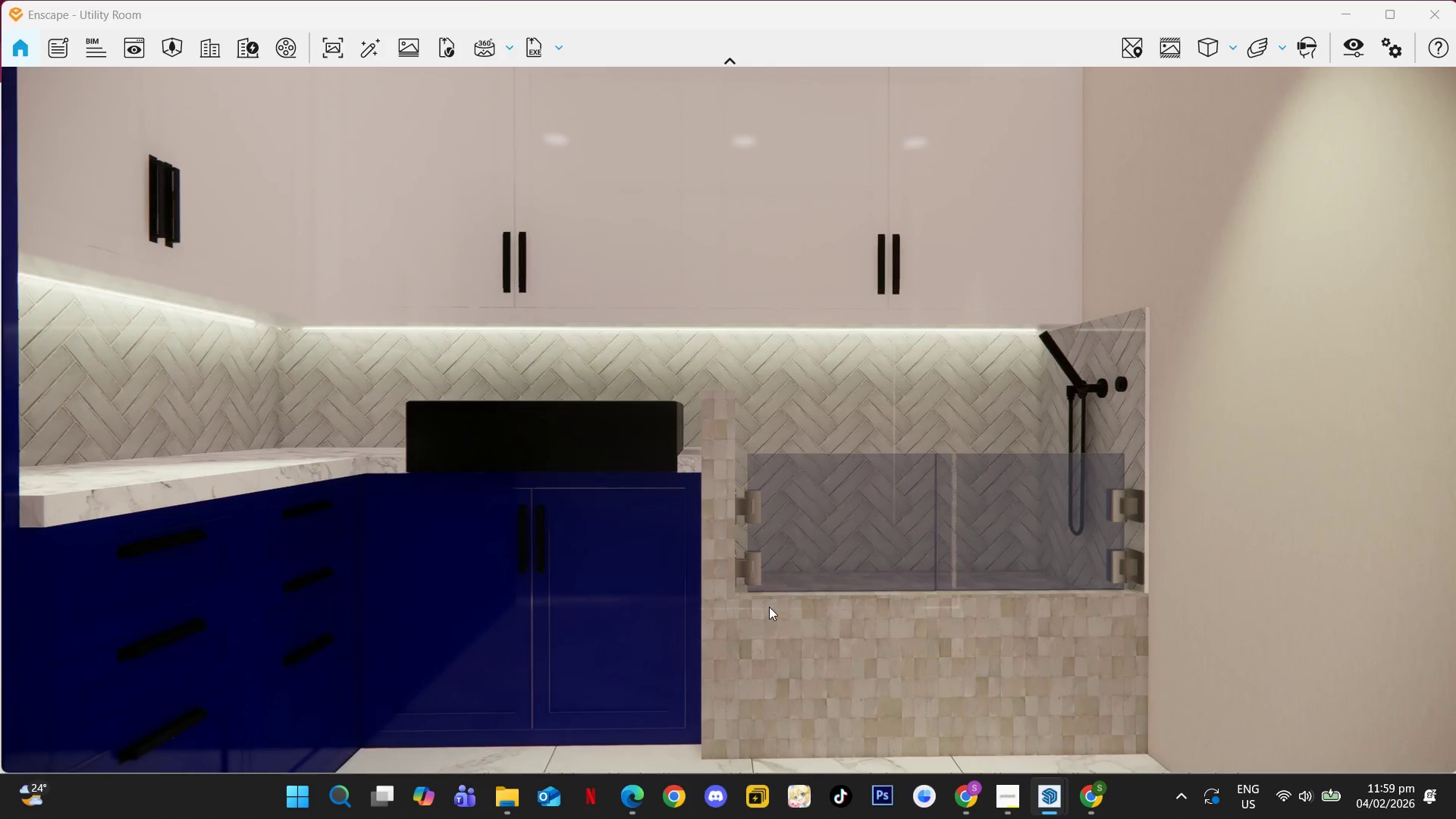 
key(D)
 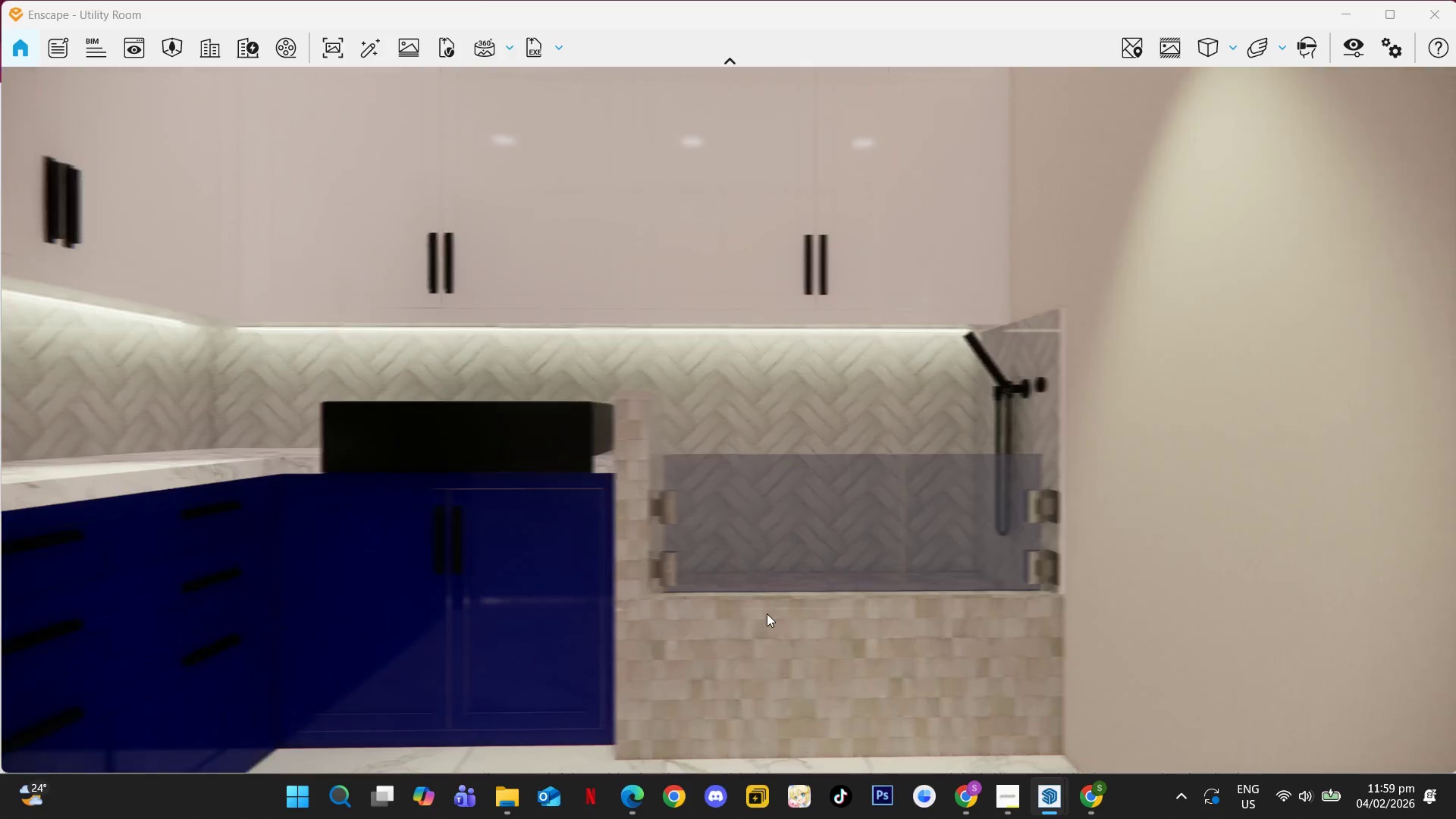 
left_click_drag(start_coordinate=[764, 616], to_coordinate=[679, 424])
 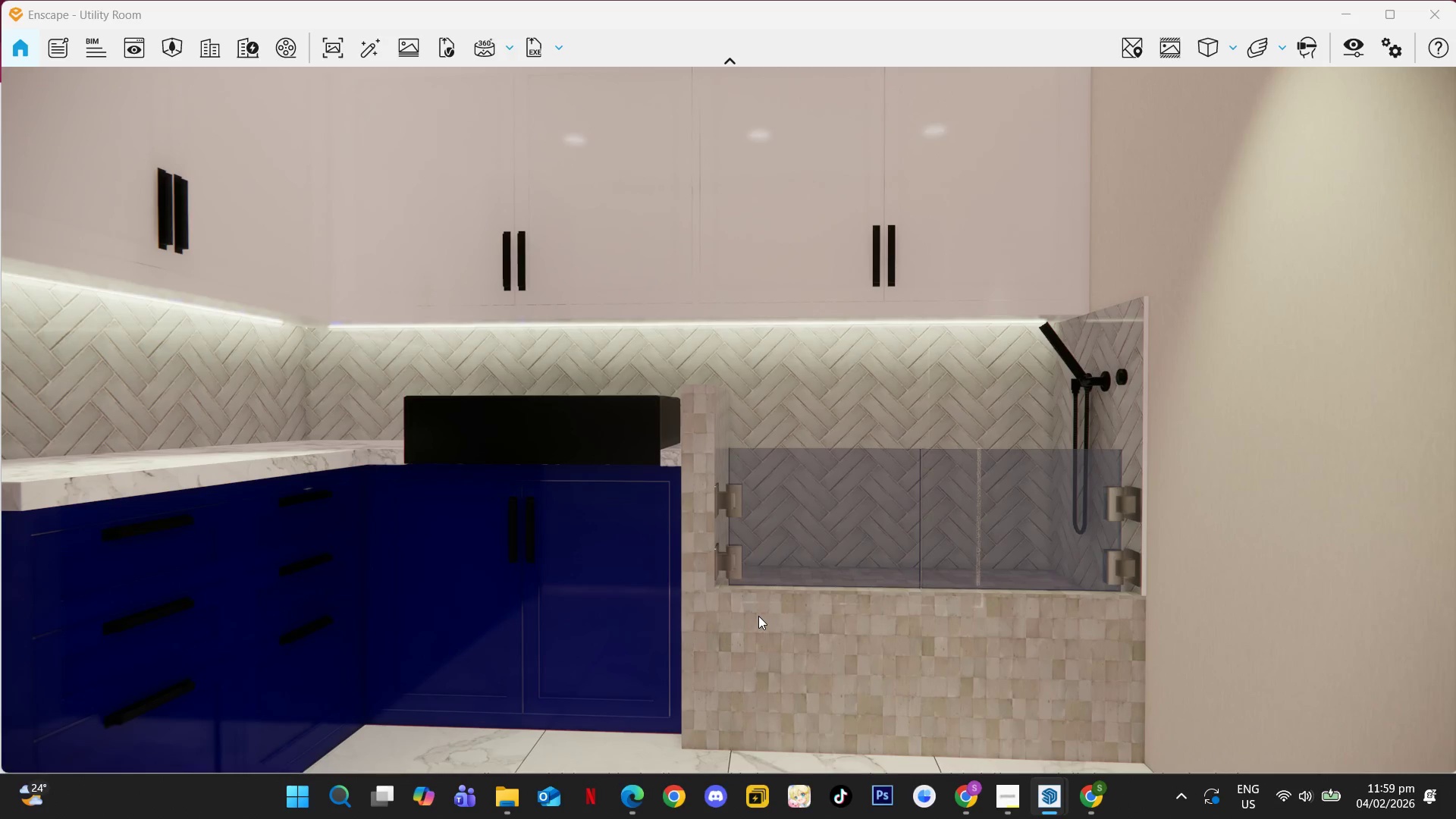 
left_click_drag(start_coordinate=[760, 616], to_coordinate=[730, 419])
 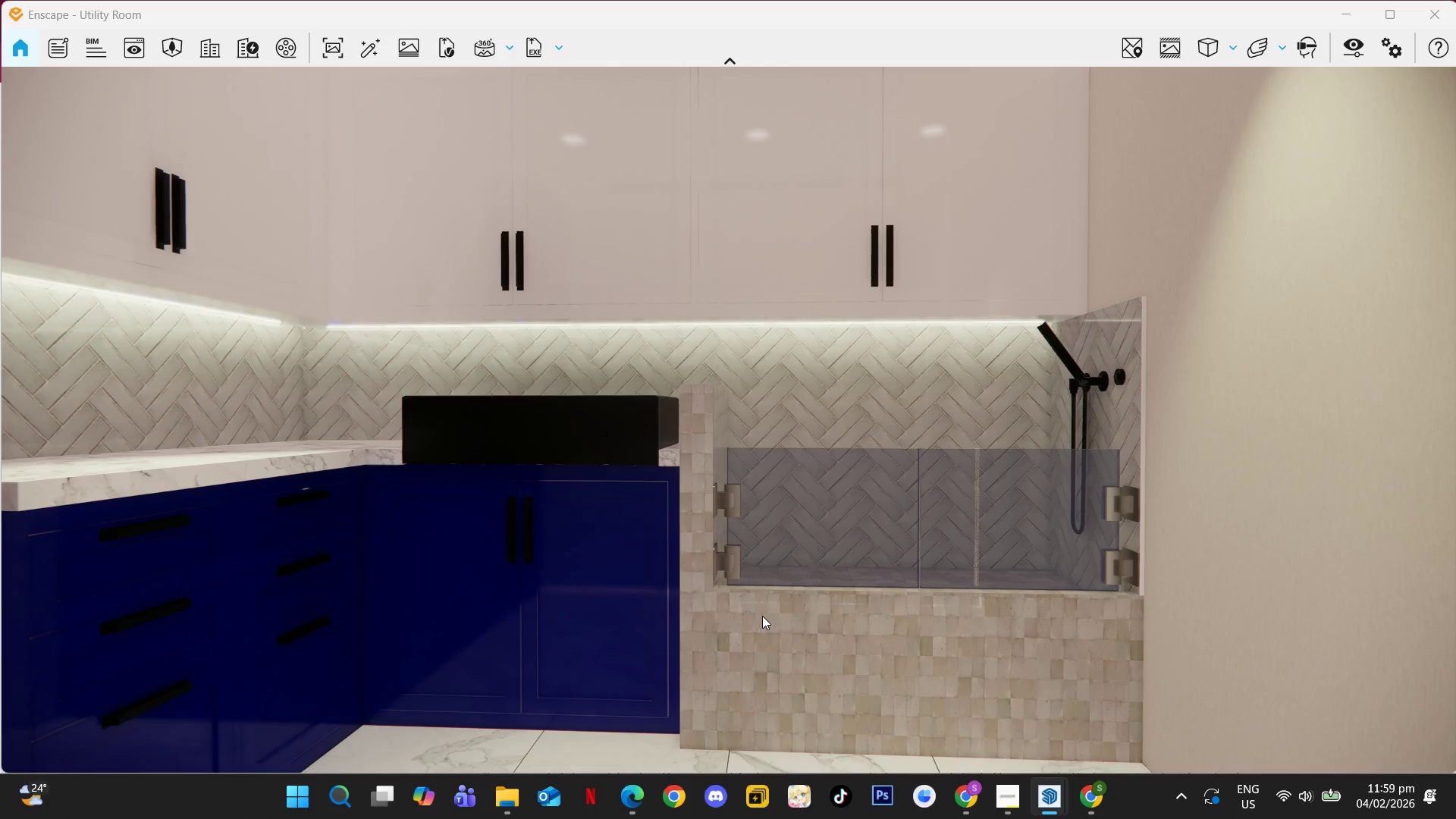 
left_click_drag(start_coordinate=[763, 616], to_coordinate=[730, 419])
 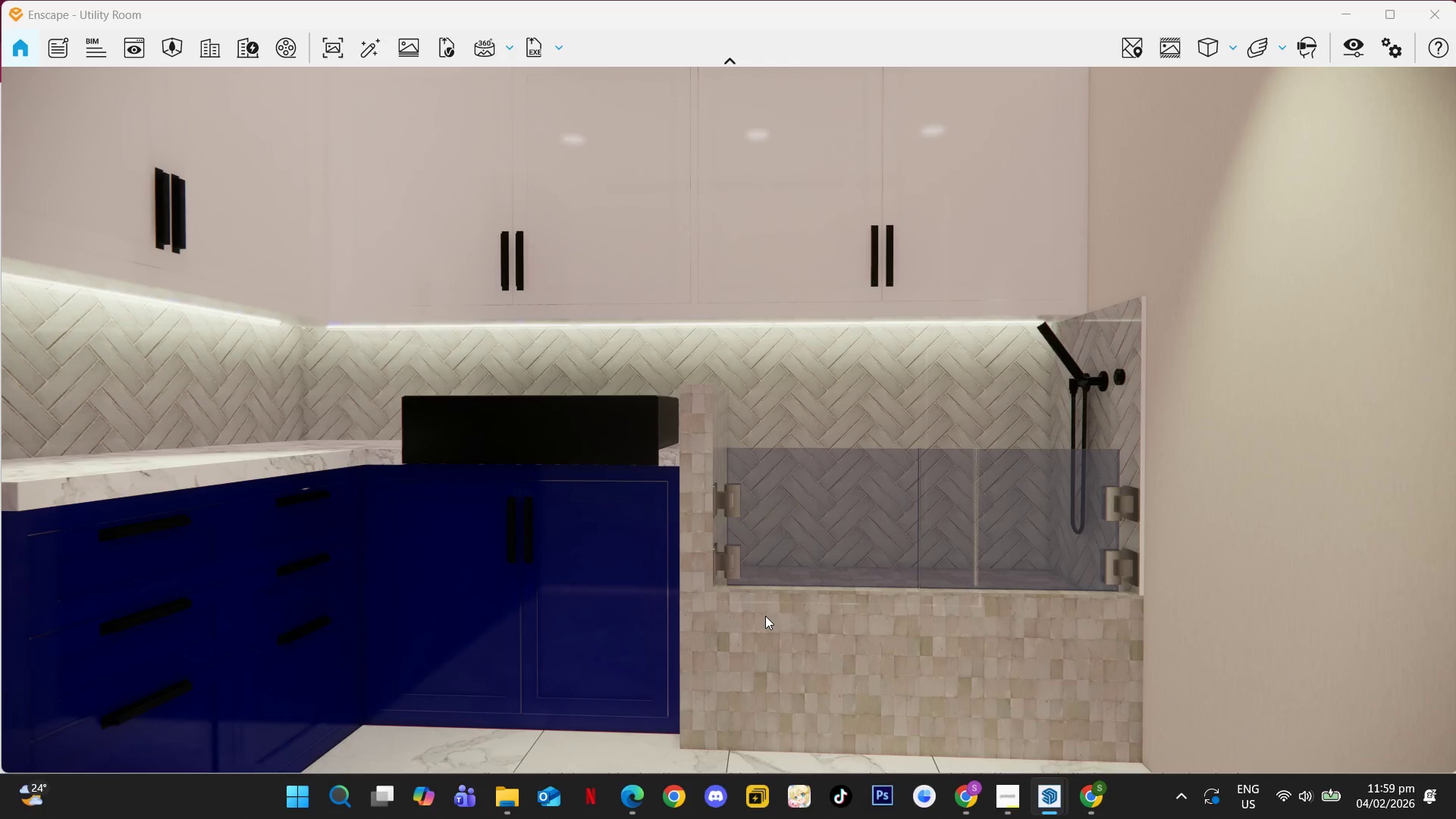 
type(sw)
 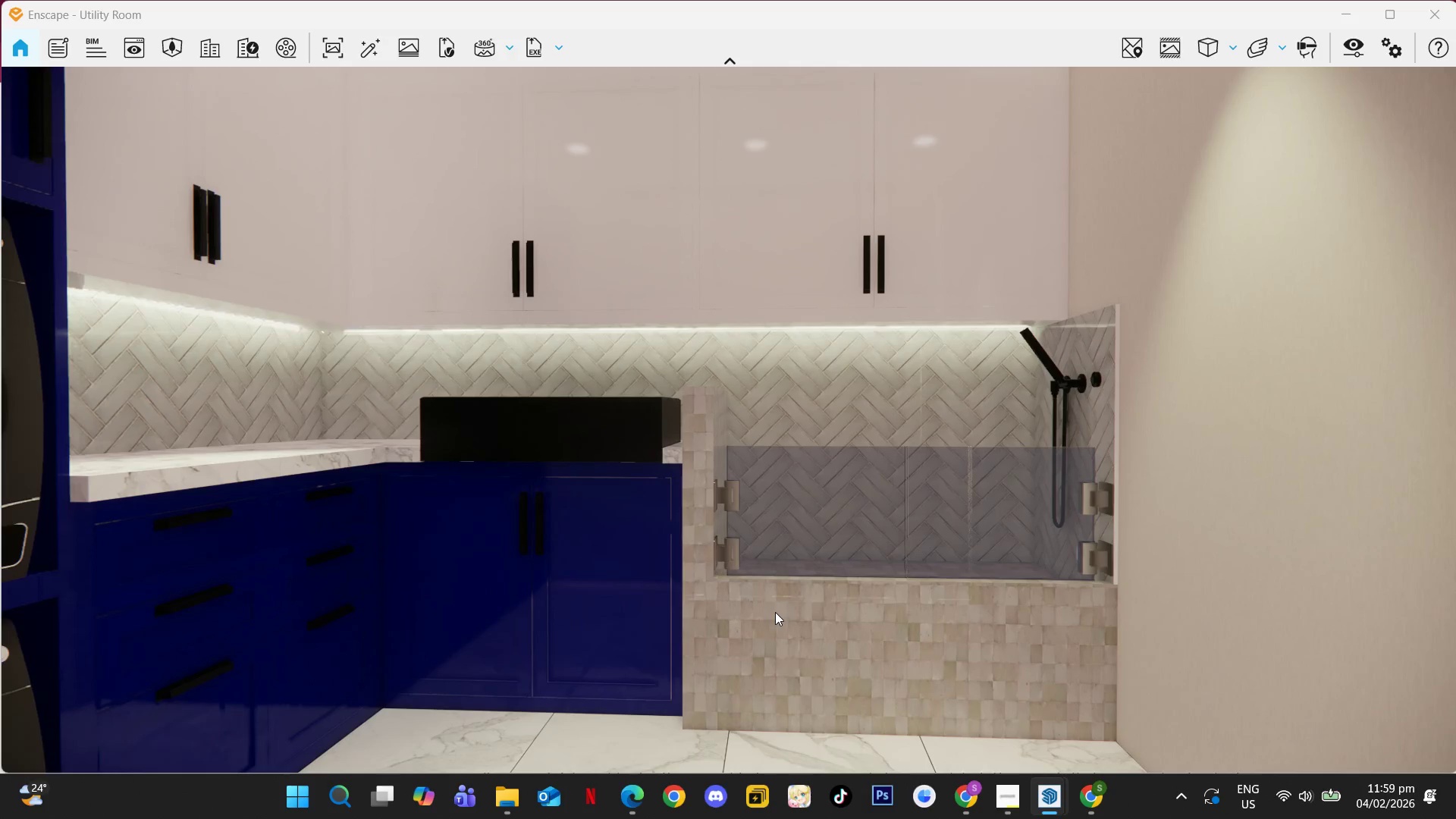 
left_click_drag(start_coordinate=[783, 611], to_coordinate=[739, 419])
 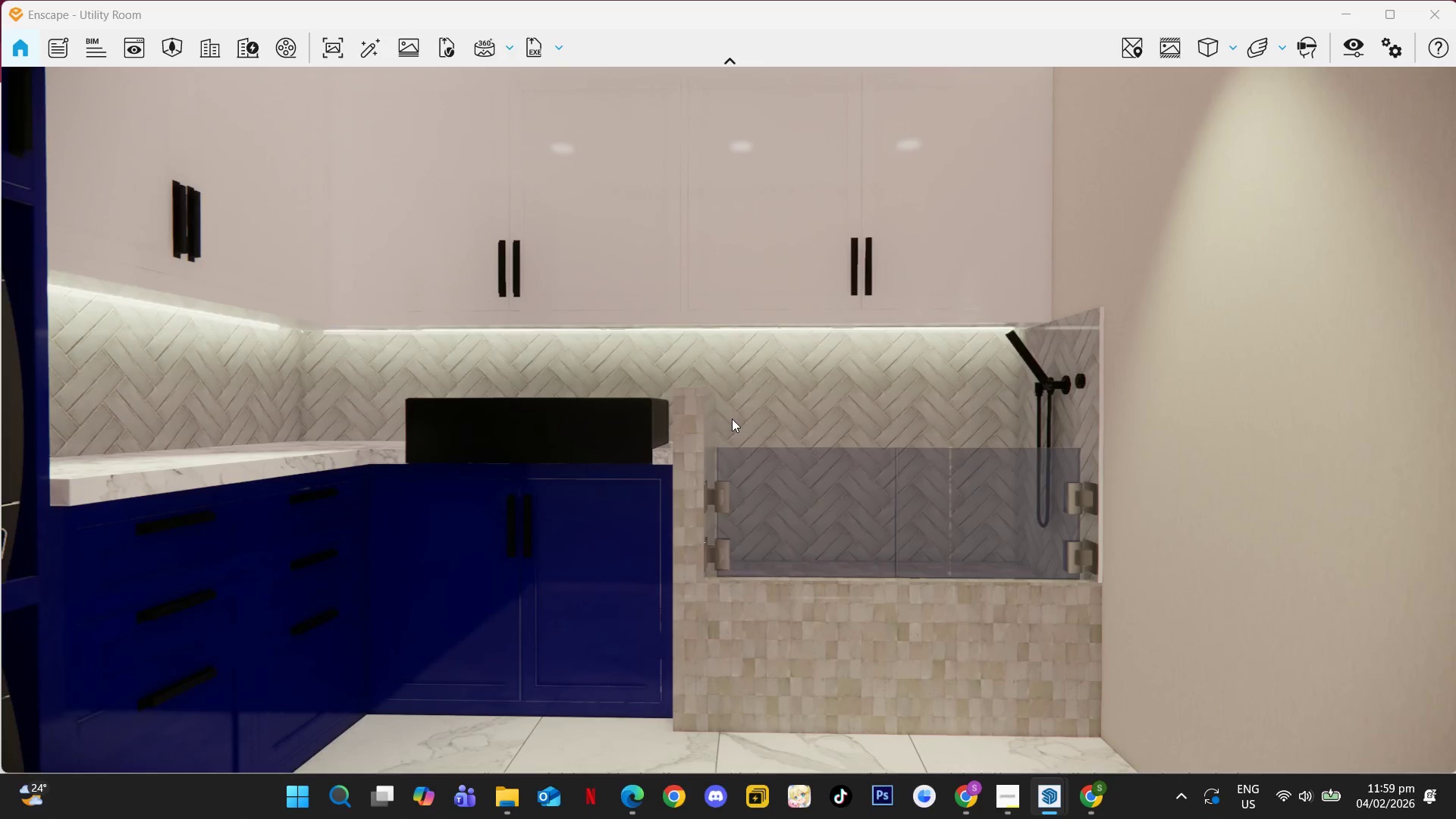 
type(aaw)
 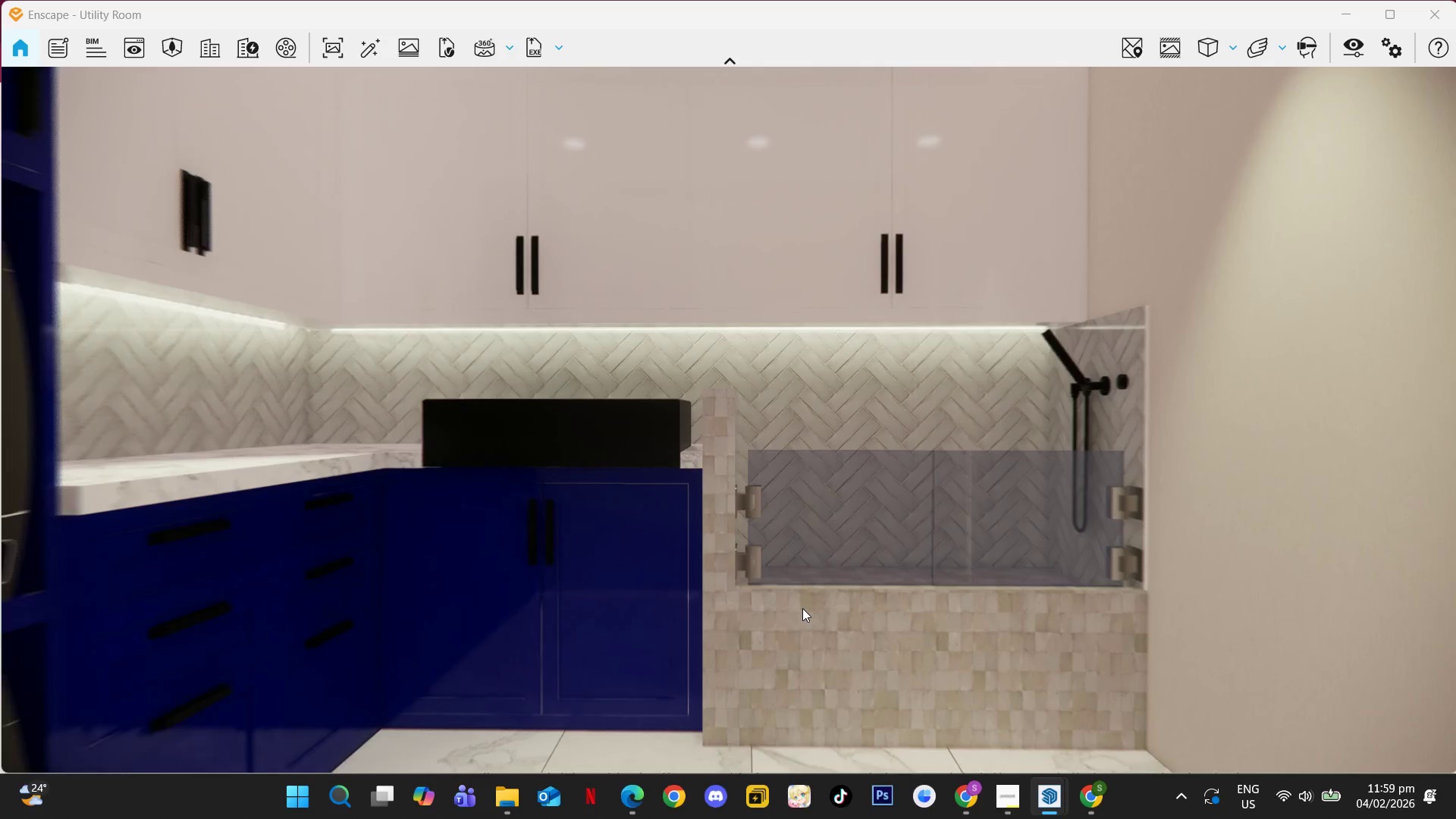 
left_click_drag(start_coordinate=[787, 611], to_coordinate=[733, 418])
 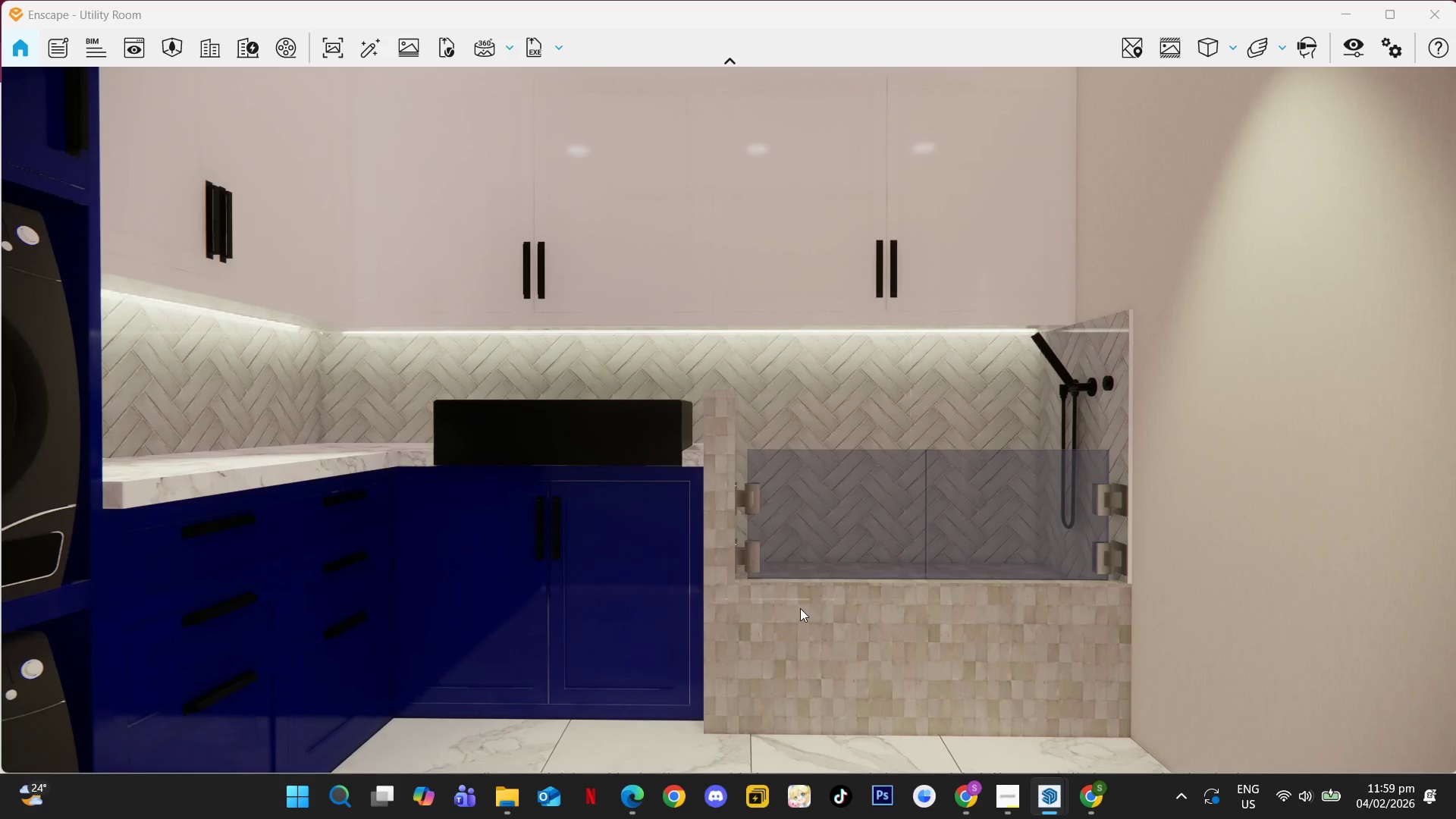 
left_click_drag(start_coordinate=[819, 617], to_coordinate=[742, 421])
 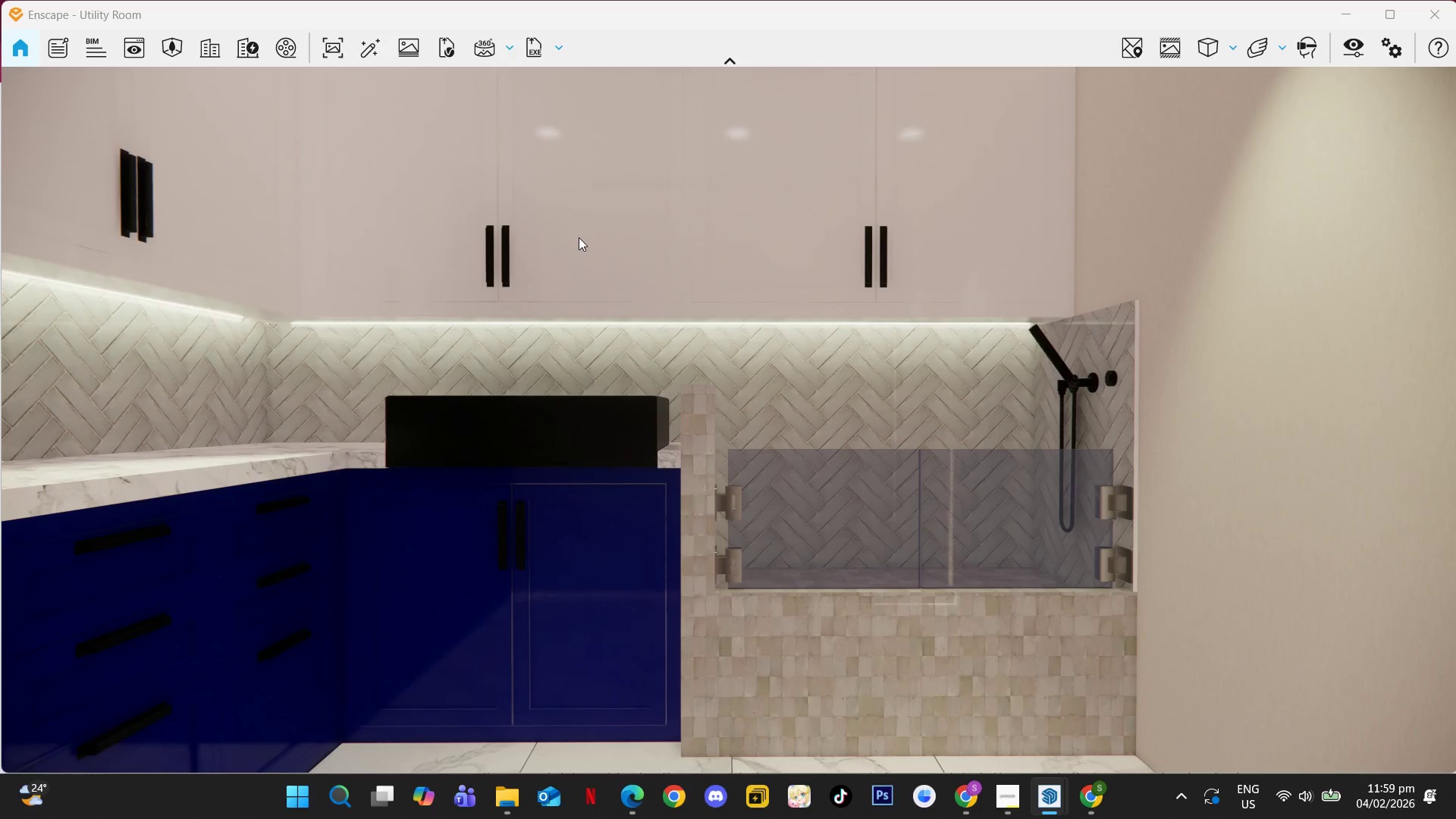 
left_click([597, 296])
 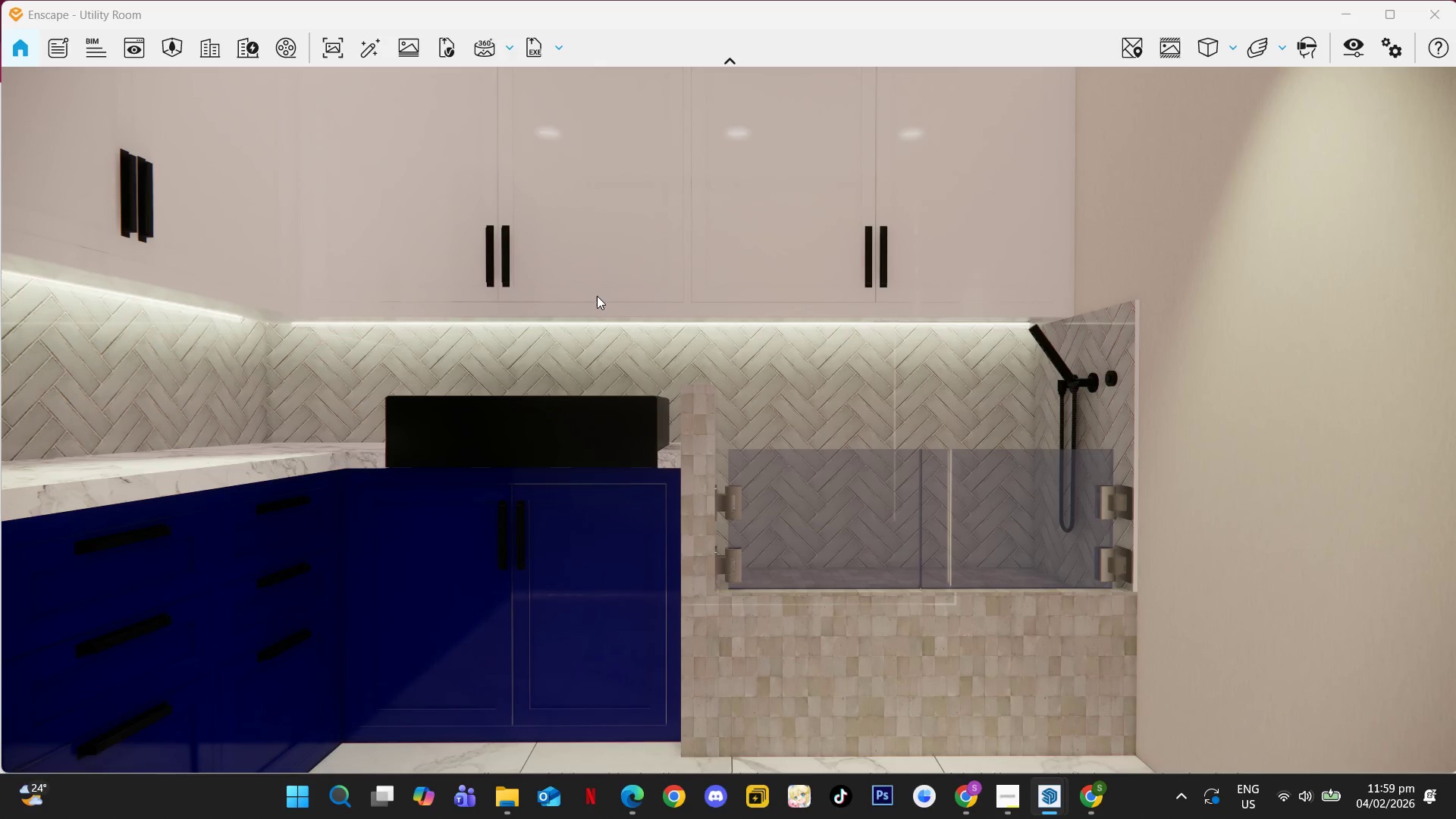 
left_click_drag(start_coordinate=[597, 296], to_coordinate=[728, 413])
 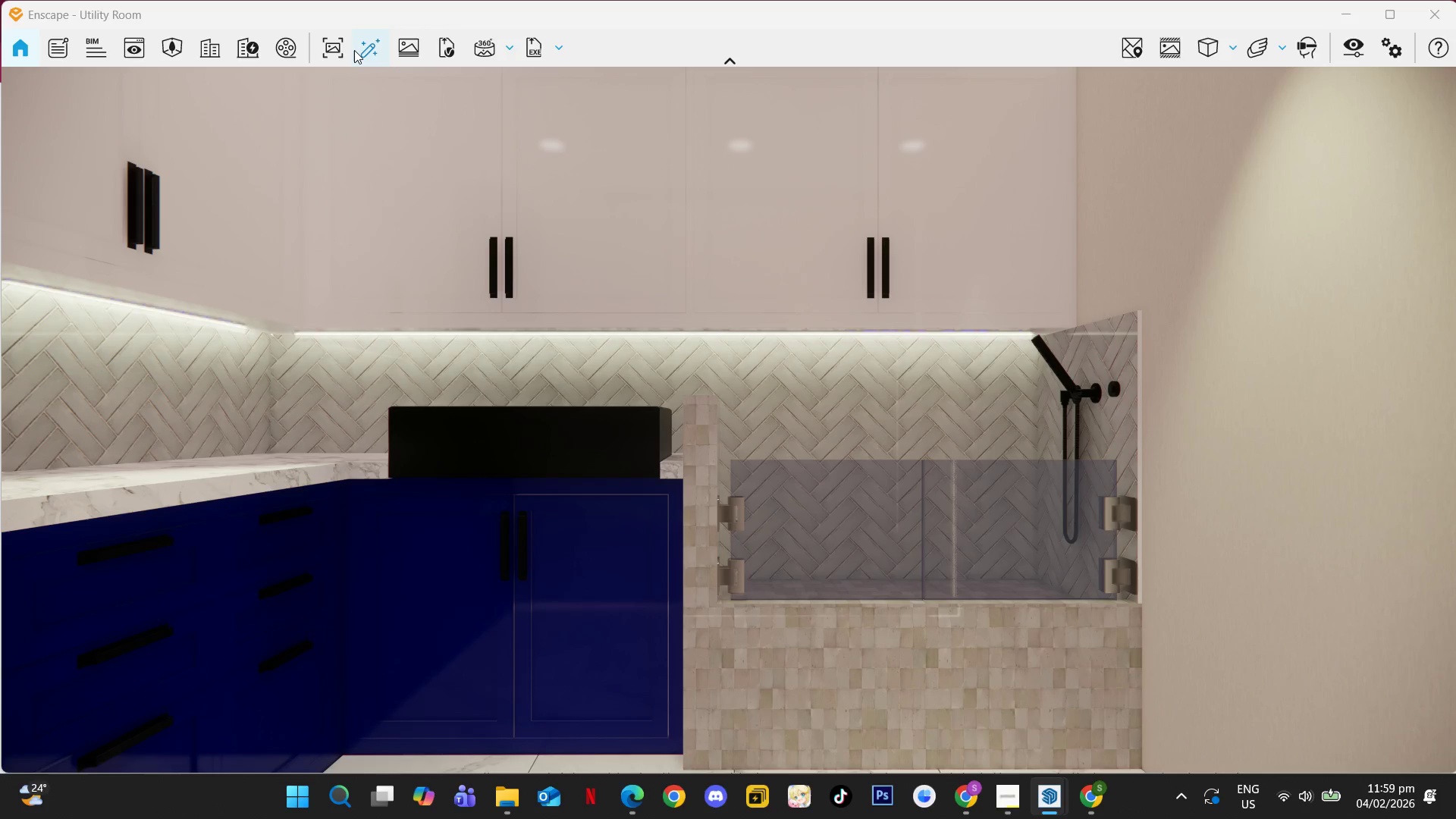 
left_click([359, 51])
 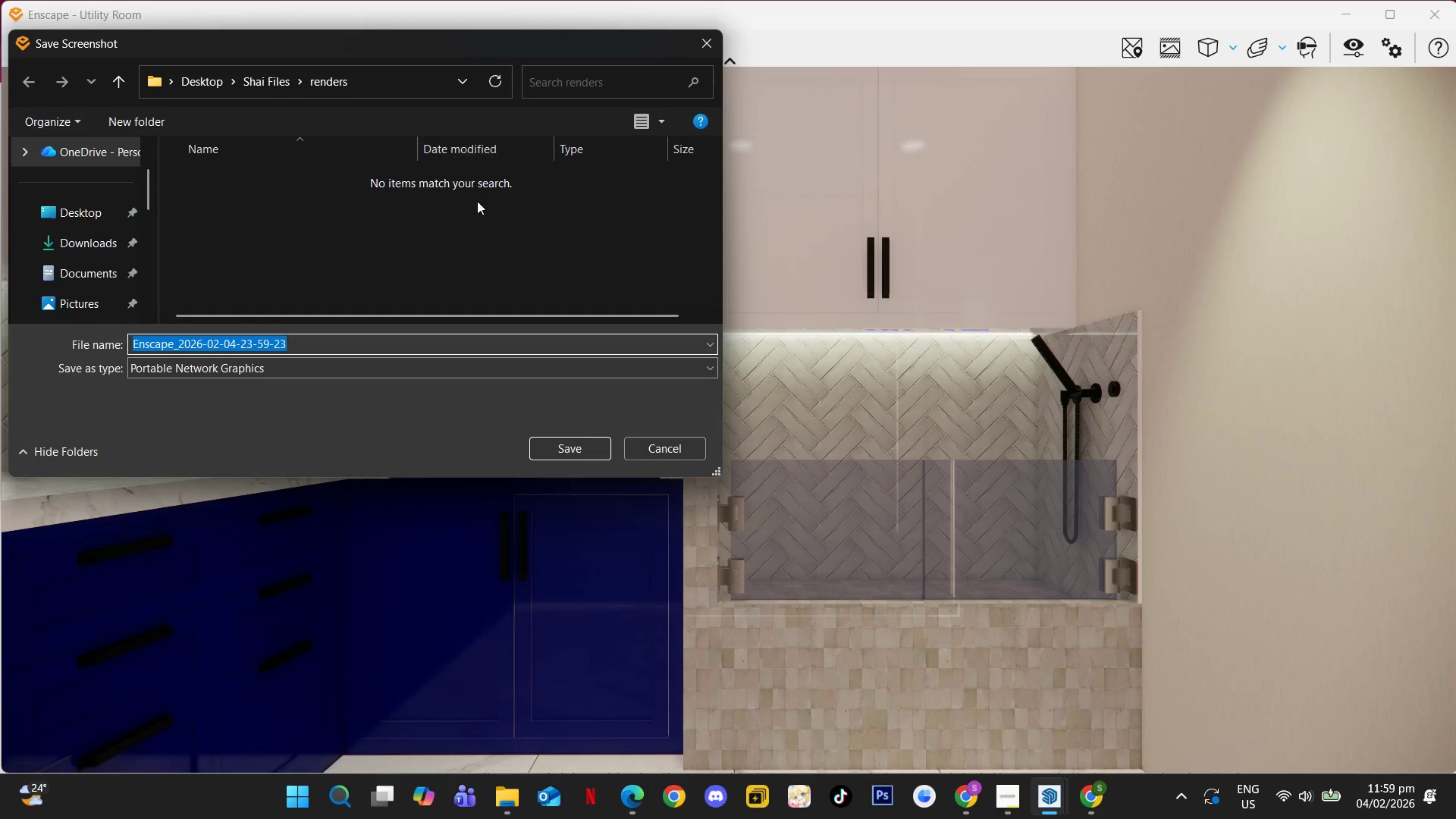 
key(1)
 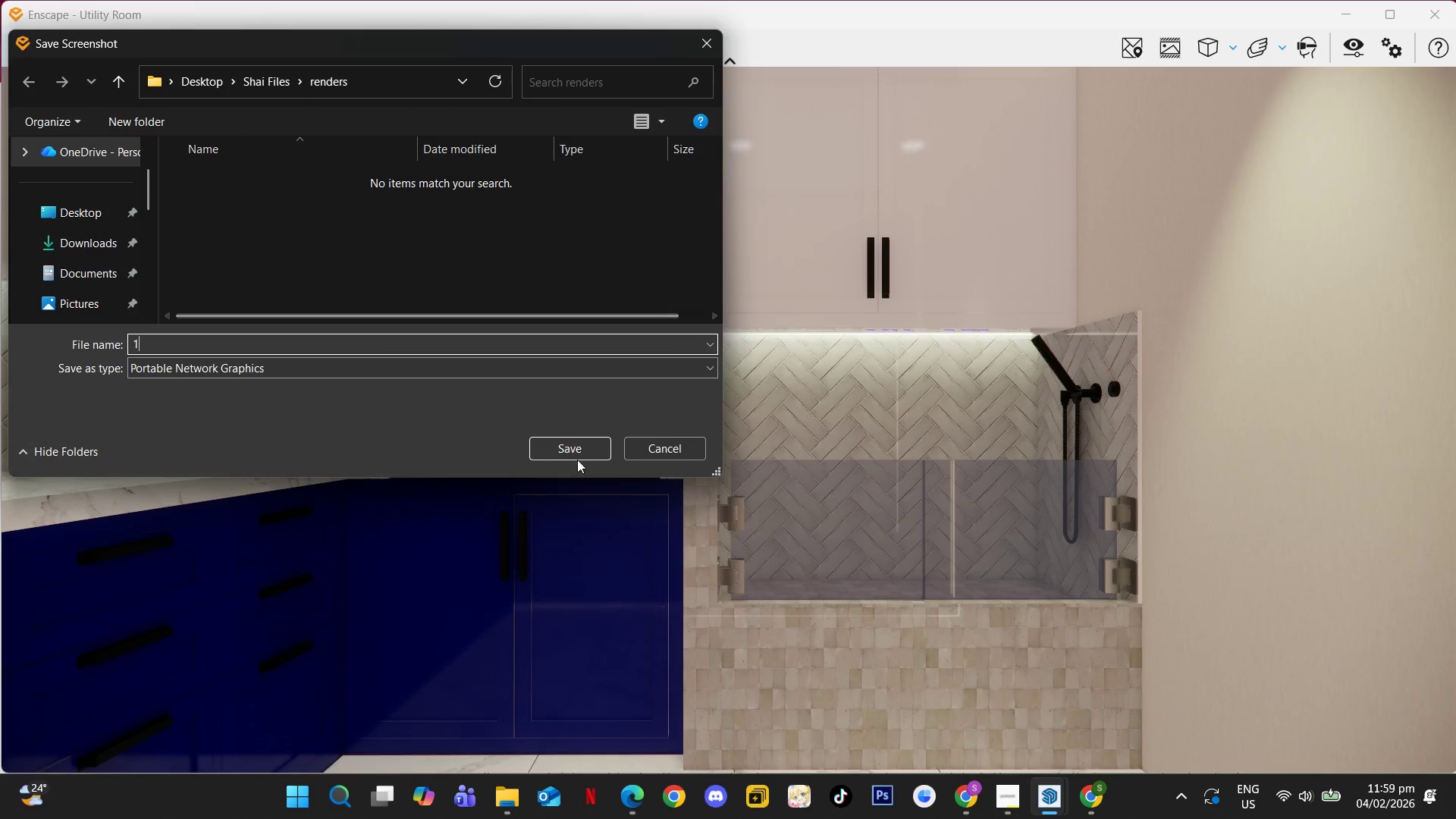 
left_click([558, 439])
 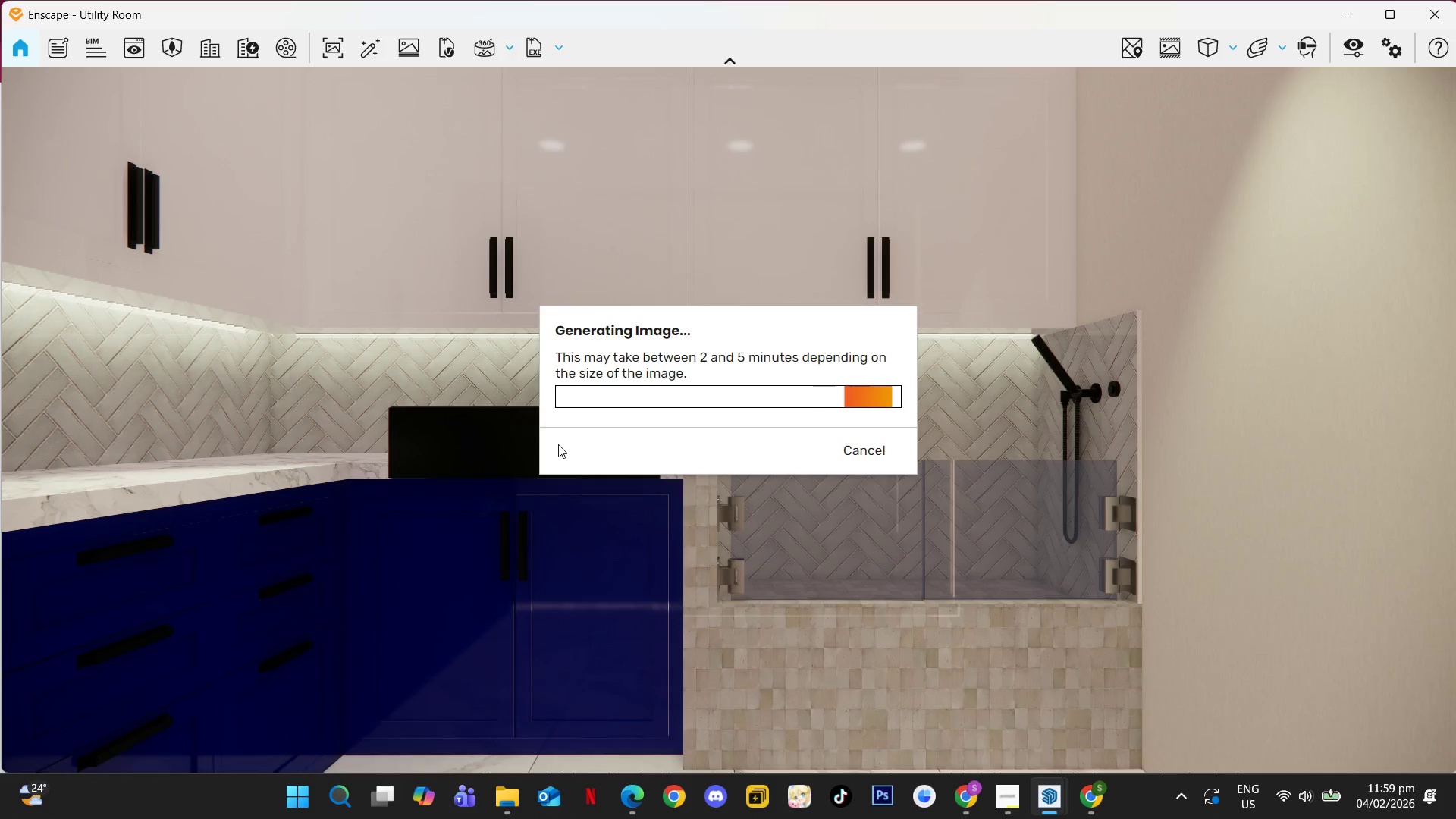 
wait(28.84)
 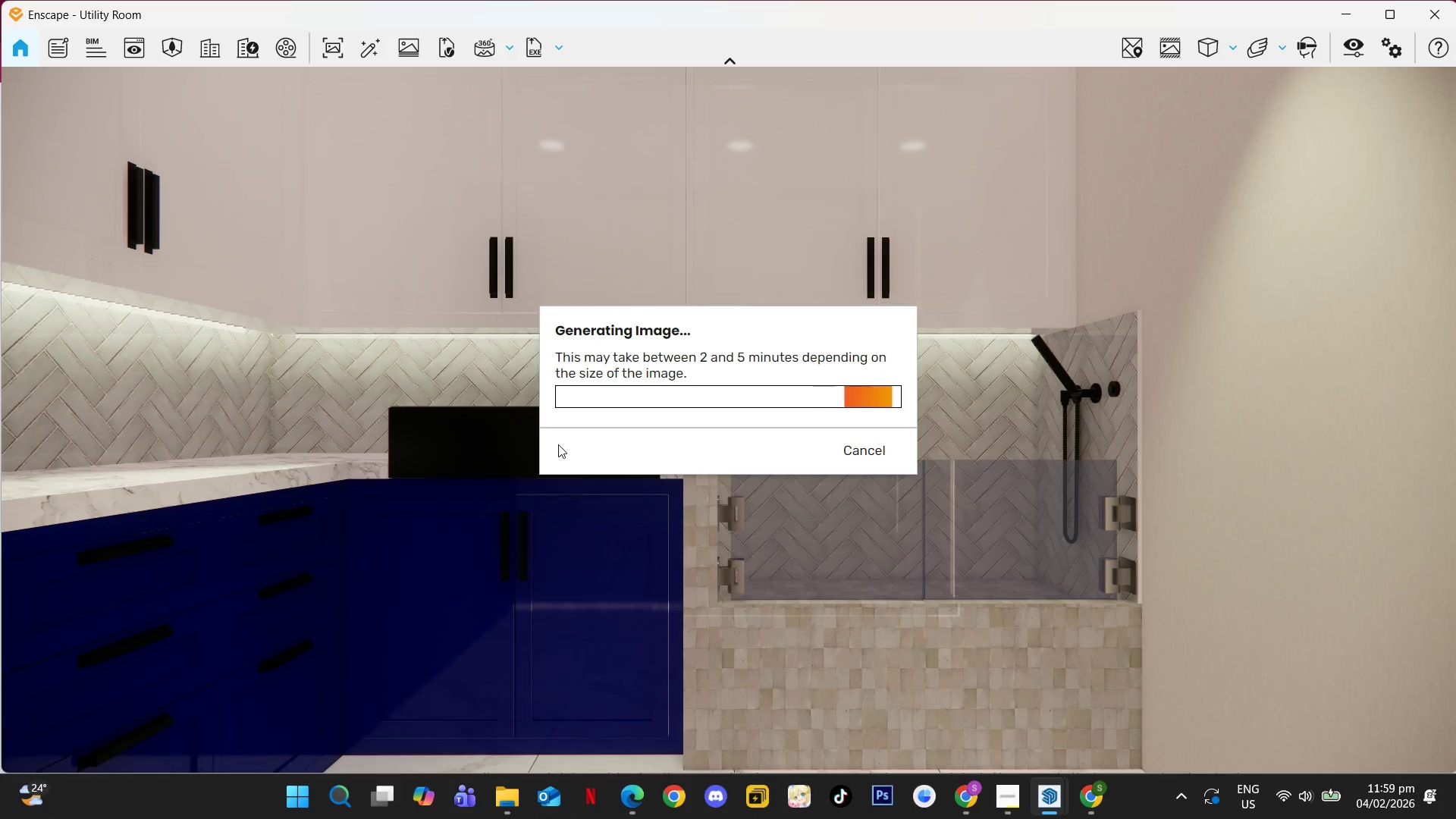 
left_click([1052, 792])
 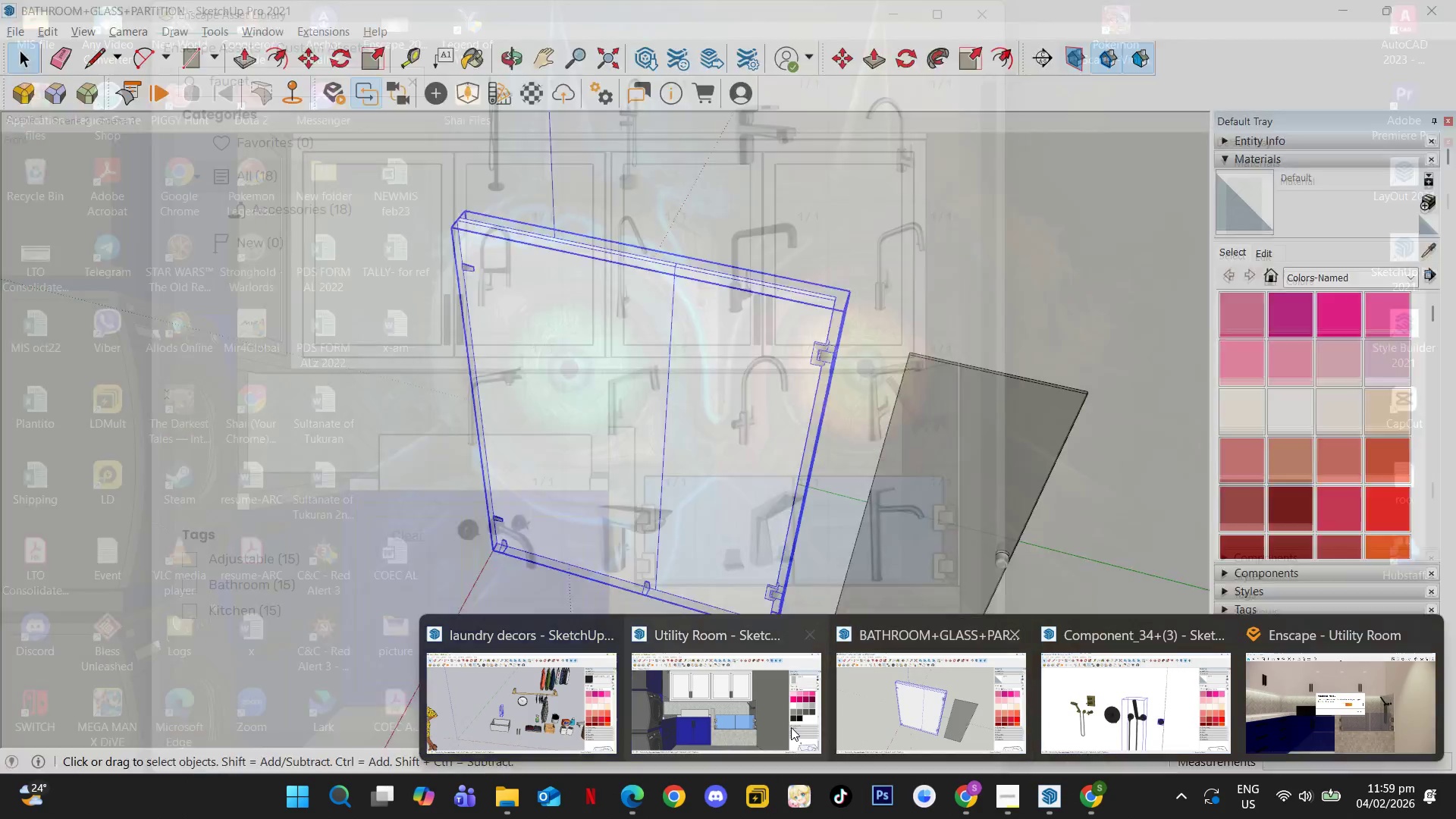 
left_click([782, 723])
 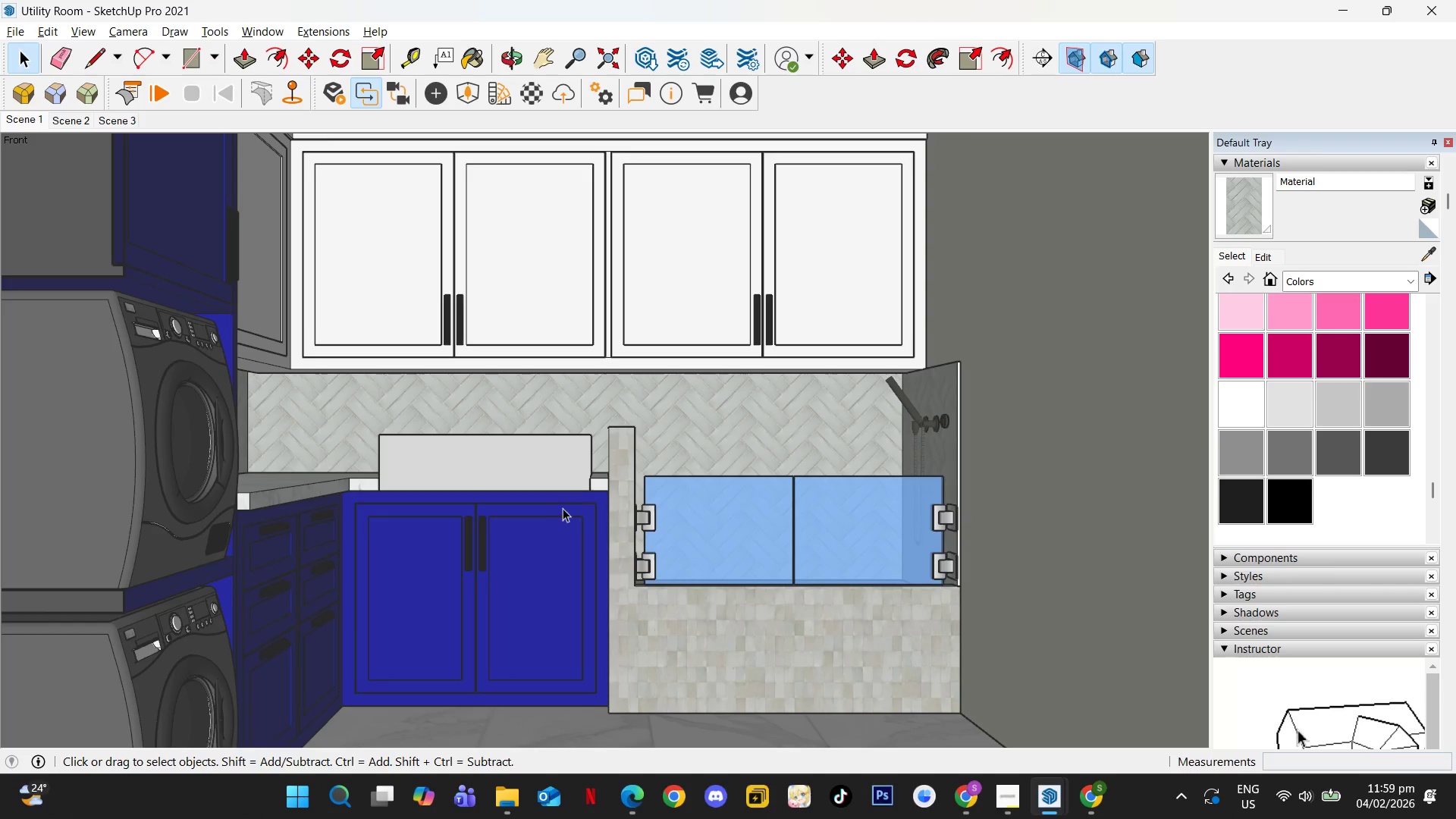 
left_click([558, 525])
 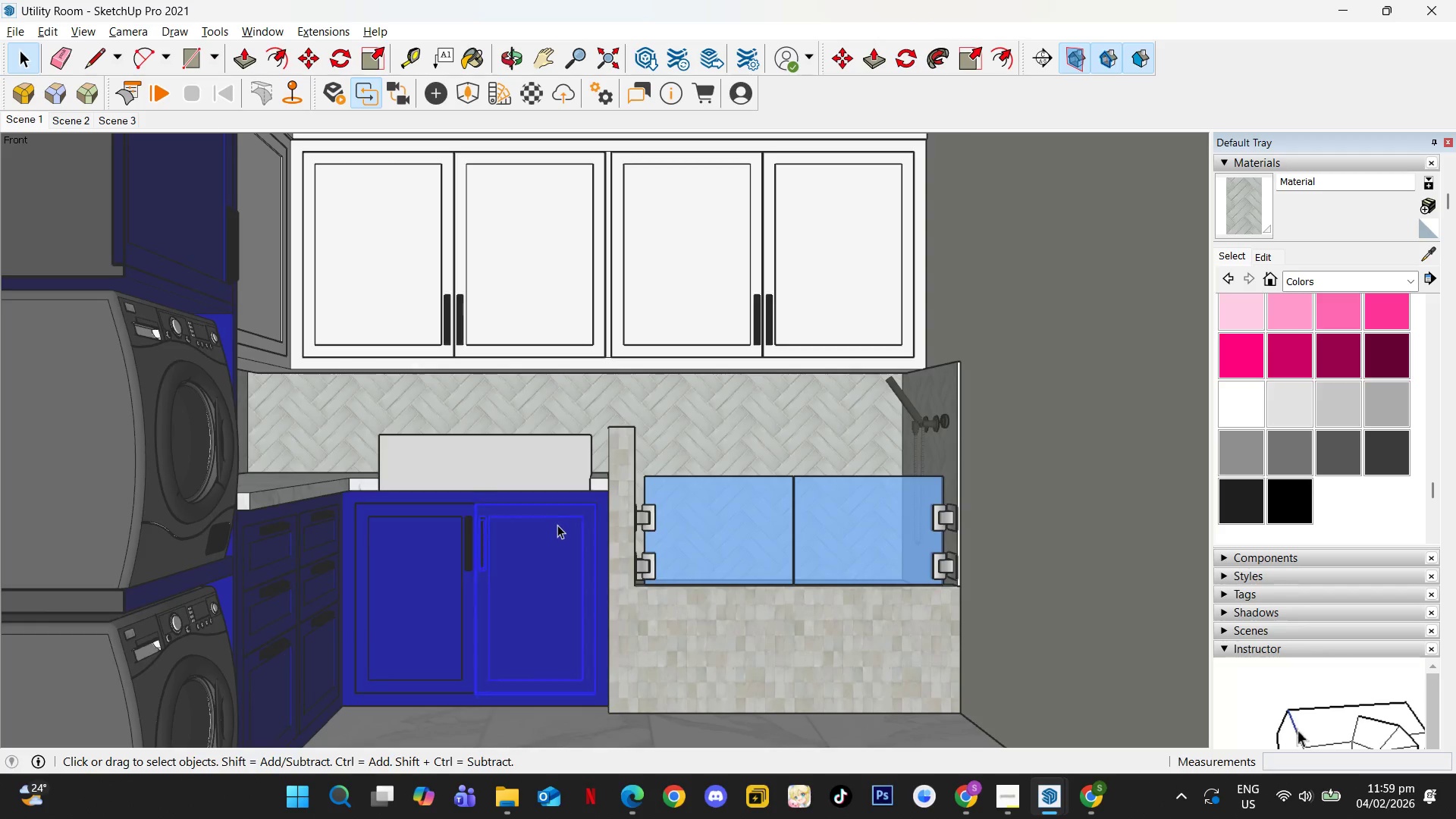 
triple_click([557, 526])
 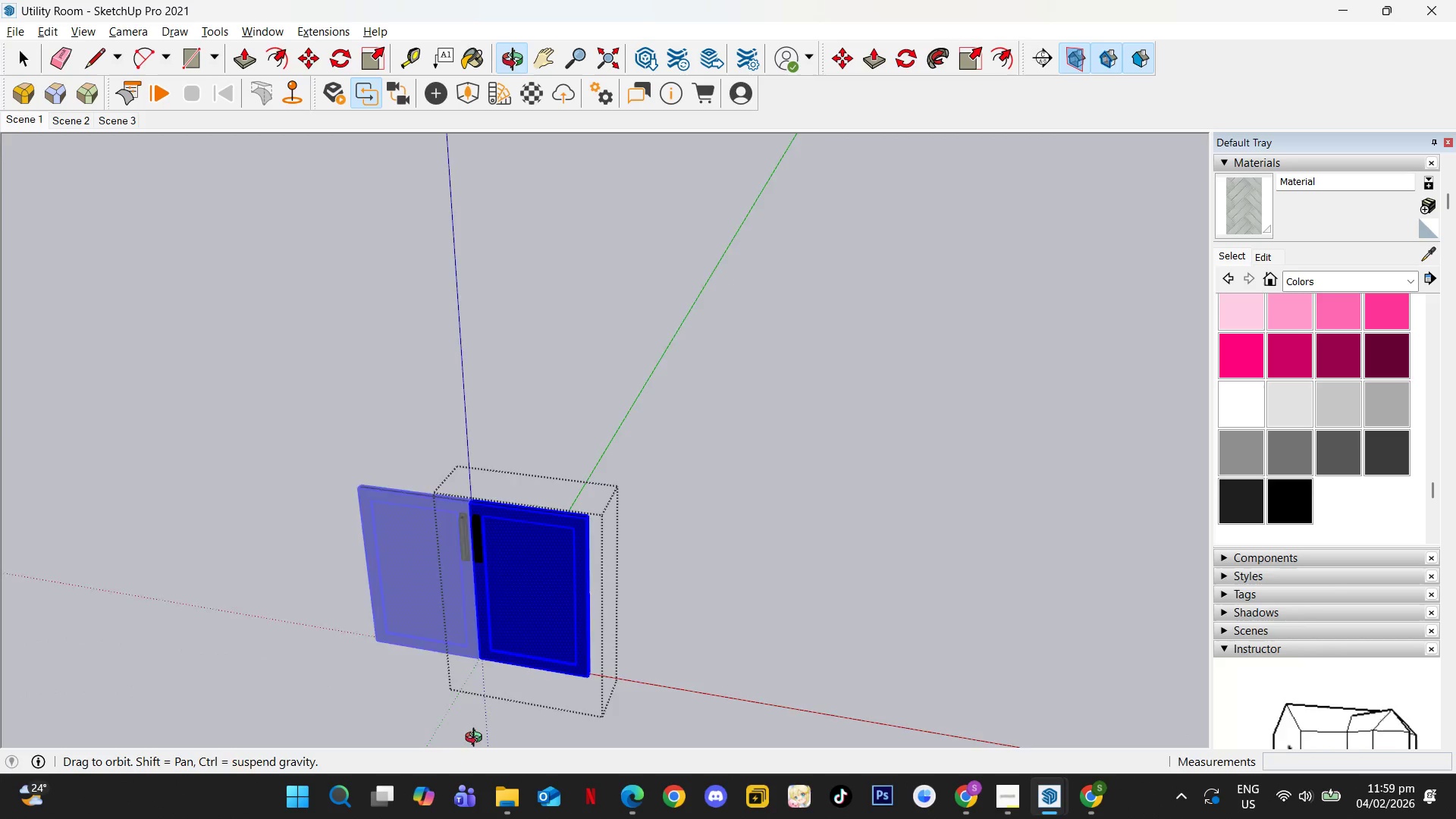 
key(Escape)
 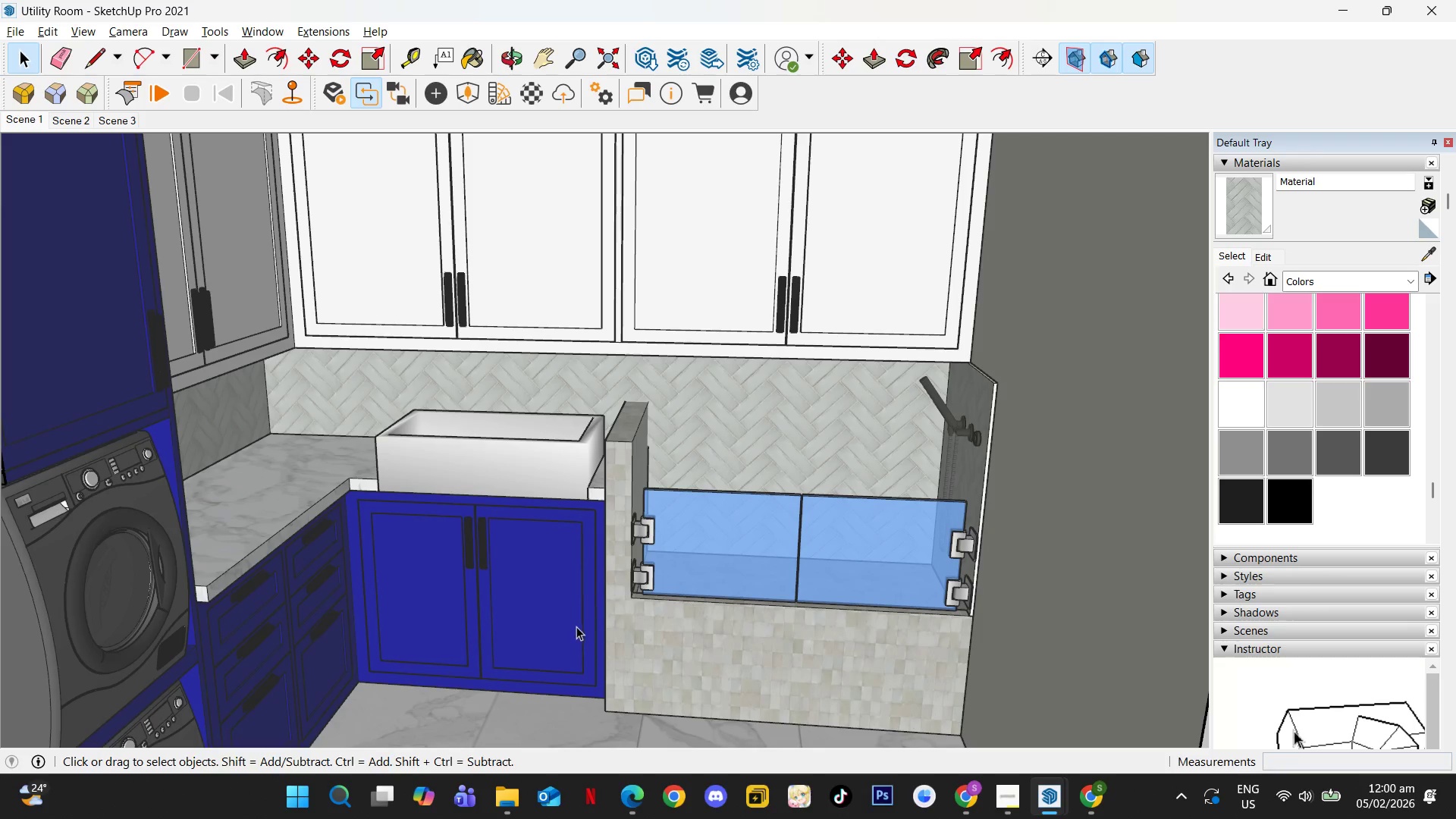 
key(Escape)
 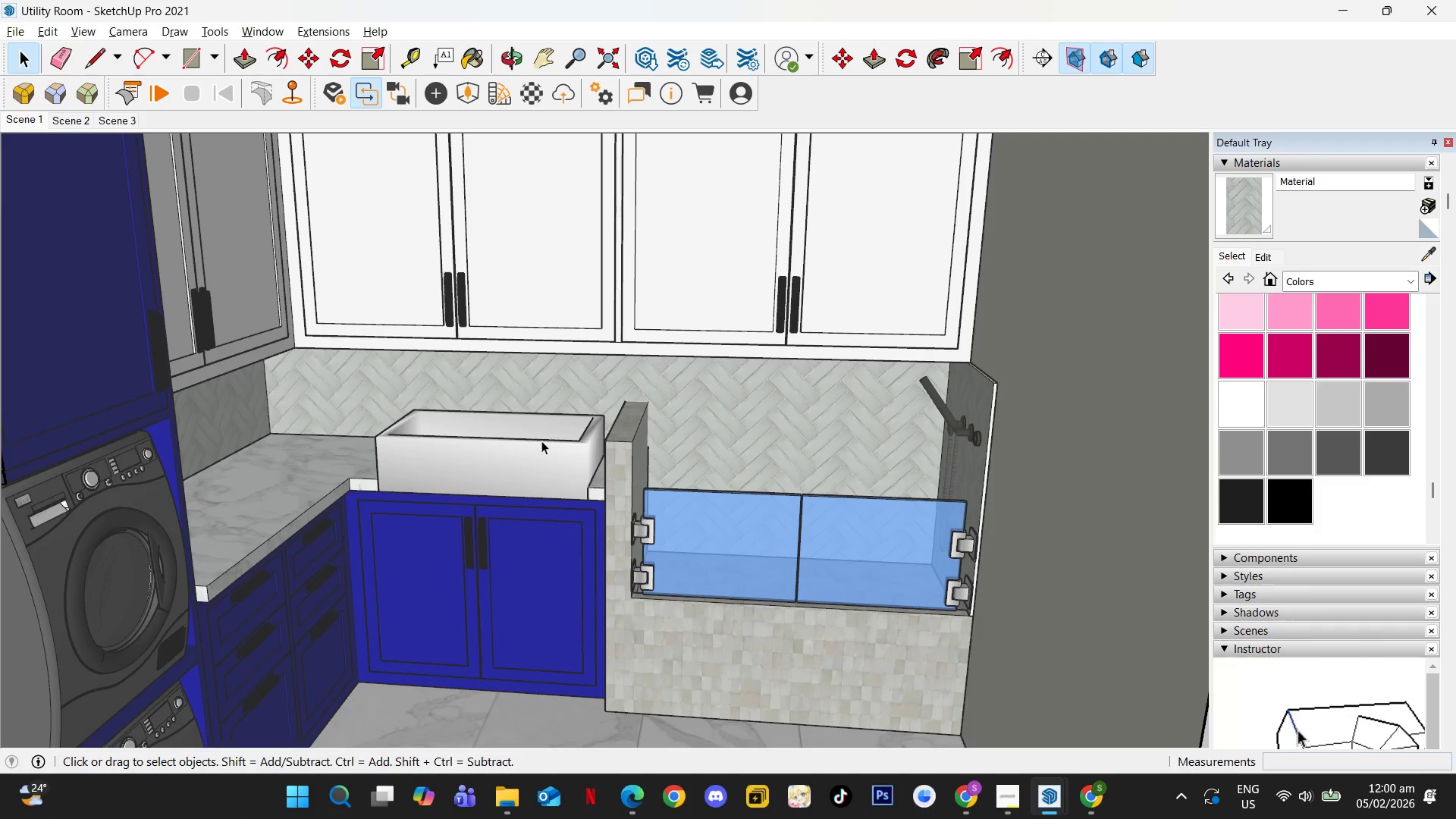 
key(Alt+Tab)
 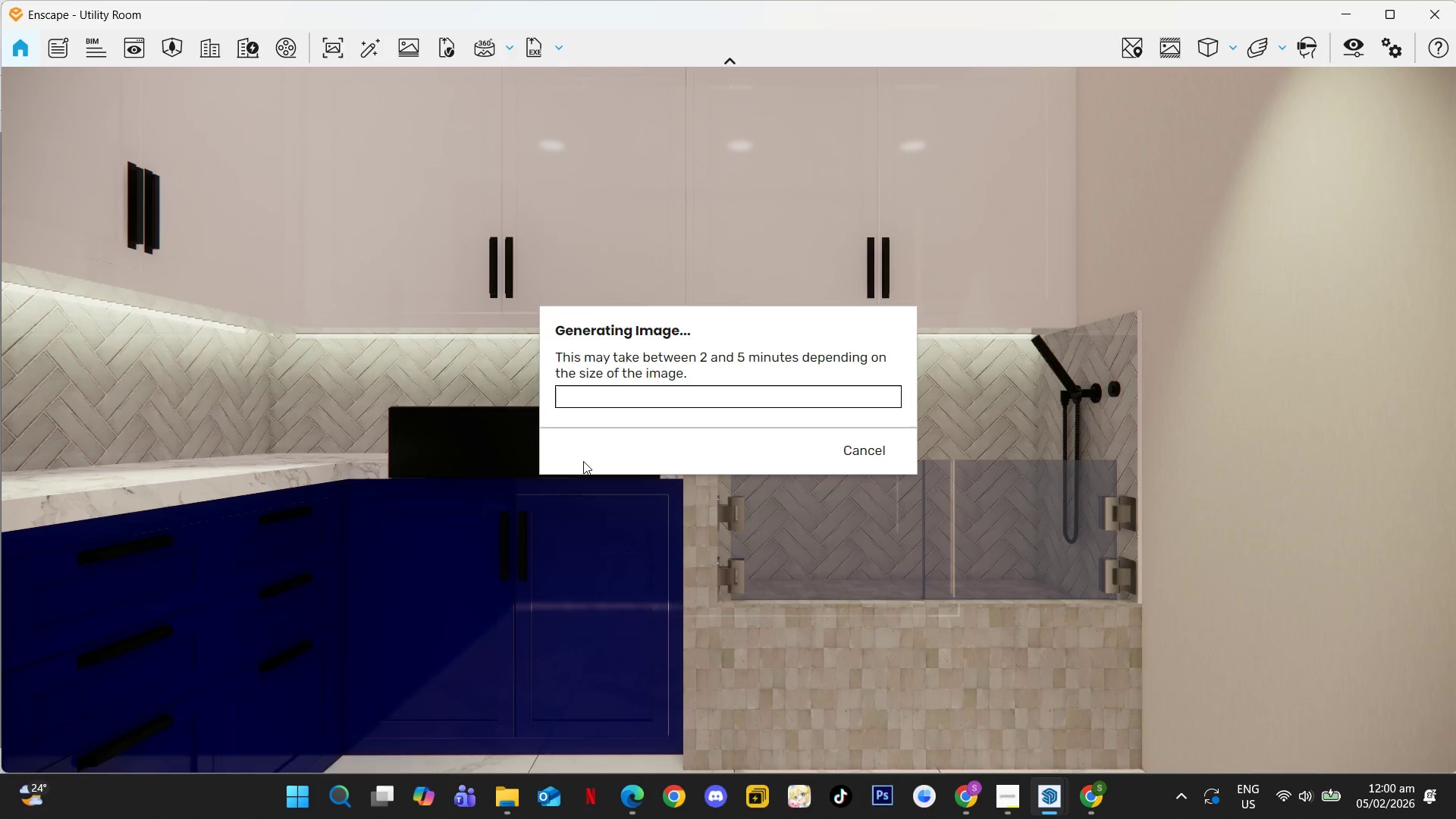 
wait(31.02)
 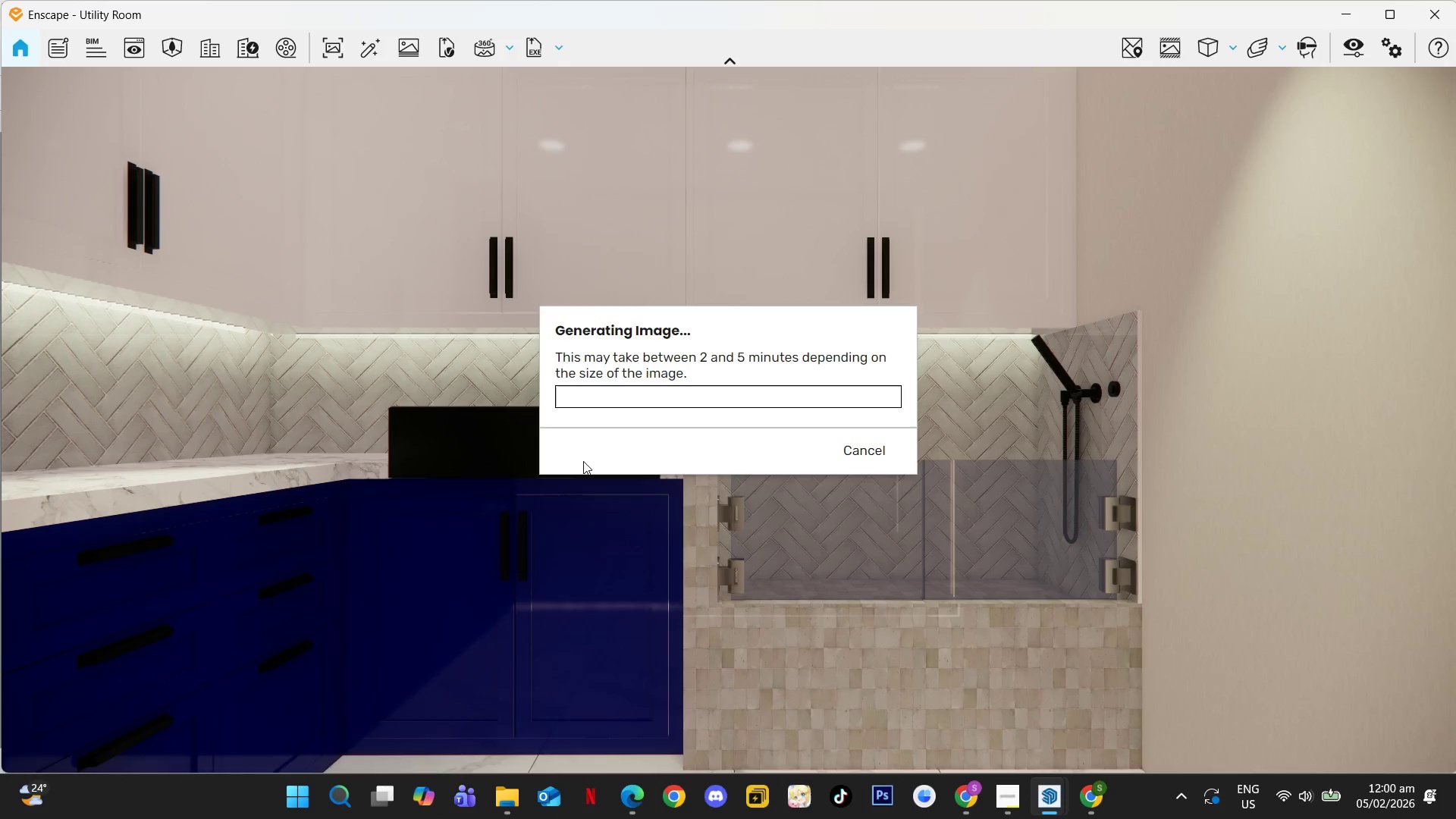 
left_click([1222, 632])
 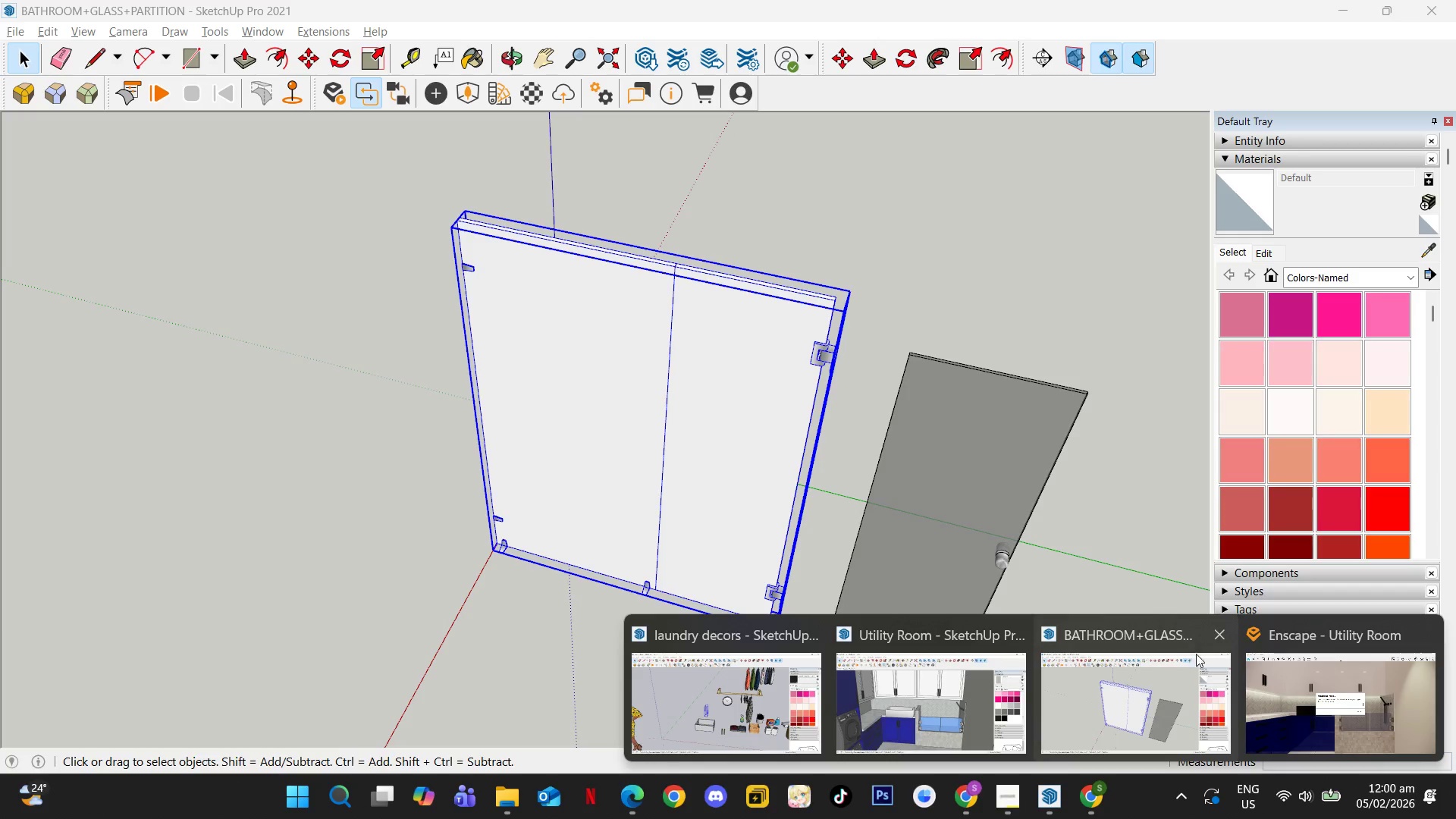 
left_click([1207, 642])
 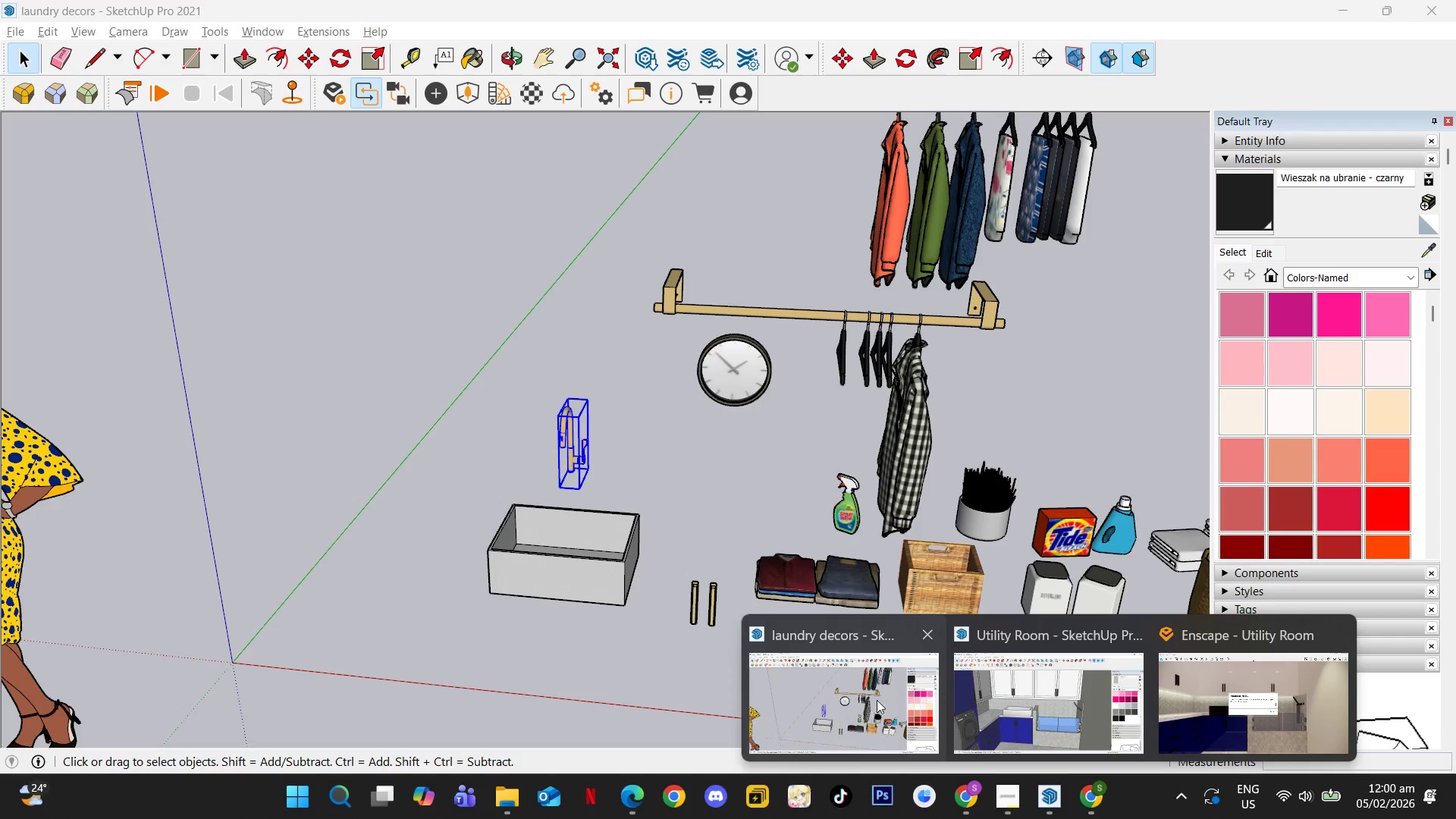 
left_click([922, 635])
 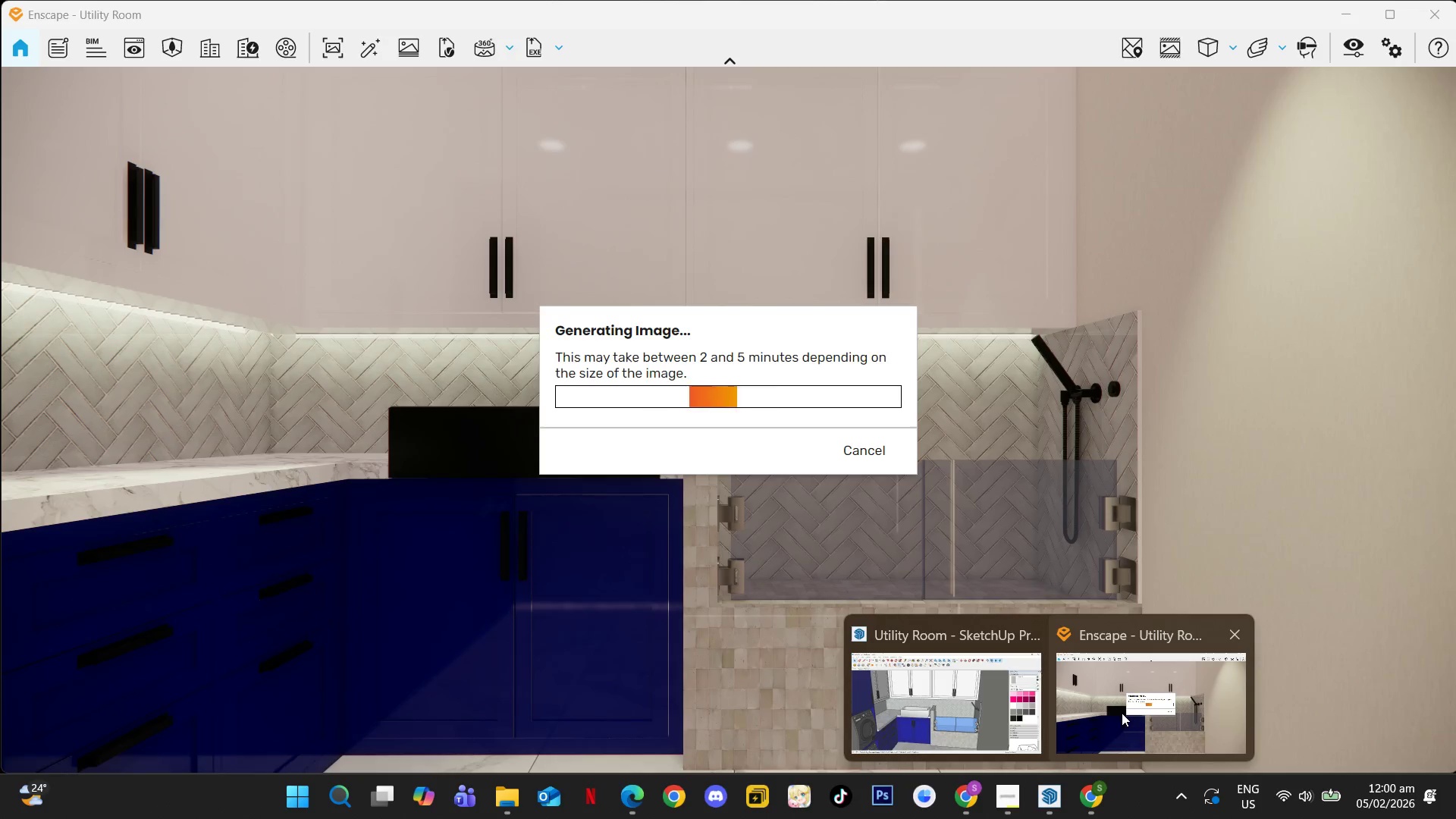 
left_click([1154, 814])
 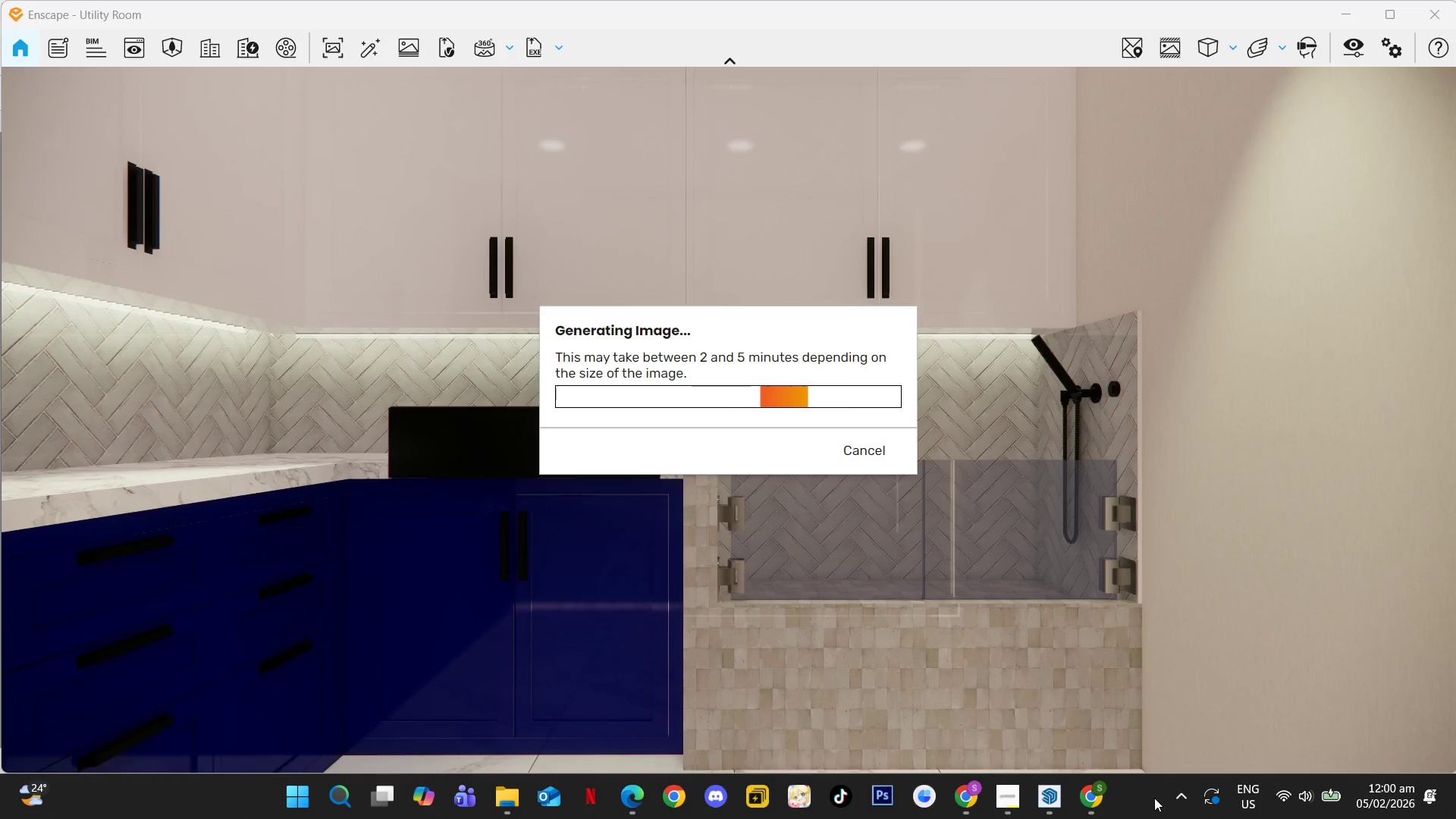 
wait(18.36)
 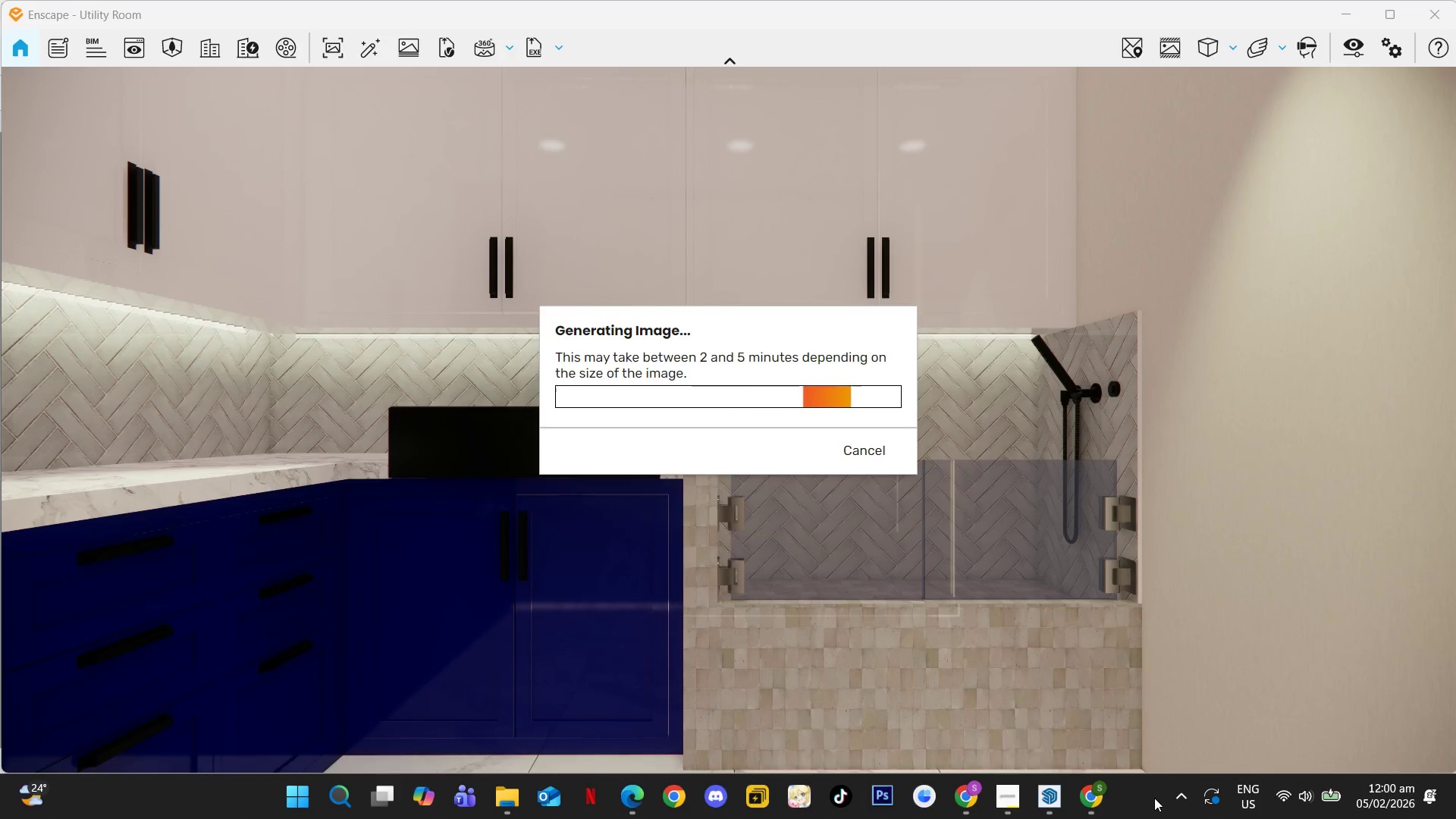 
key(Alt+Tab)
 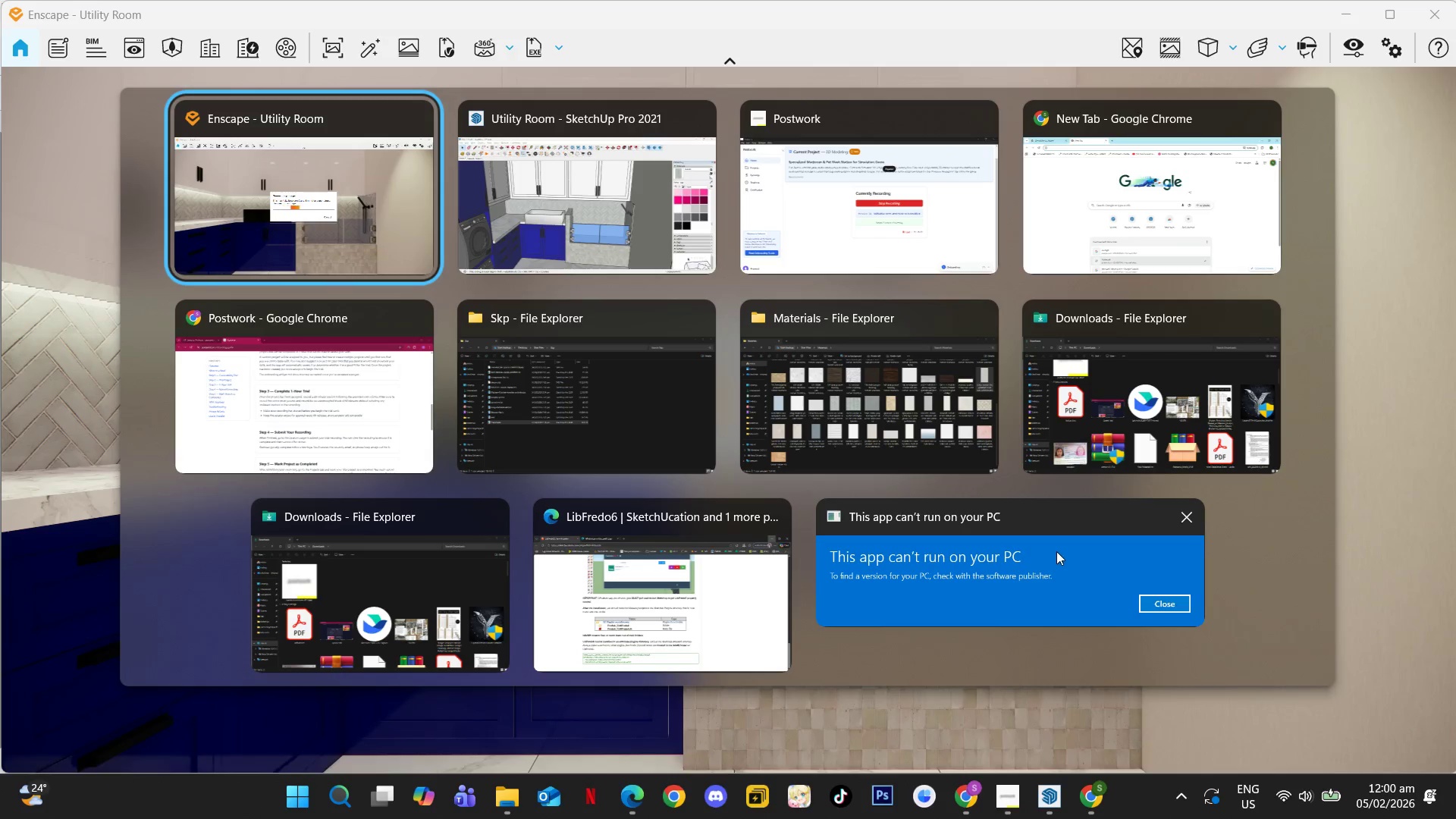 
key(Alt+Tab)
 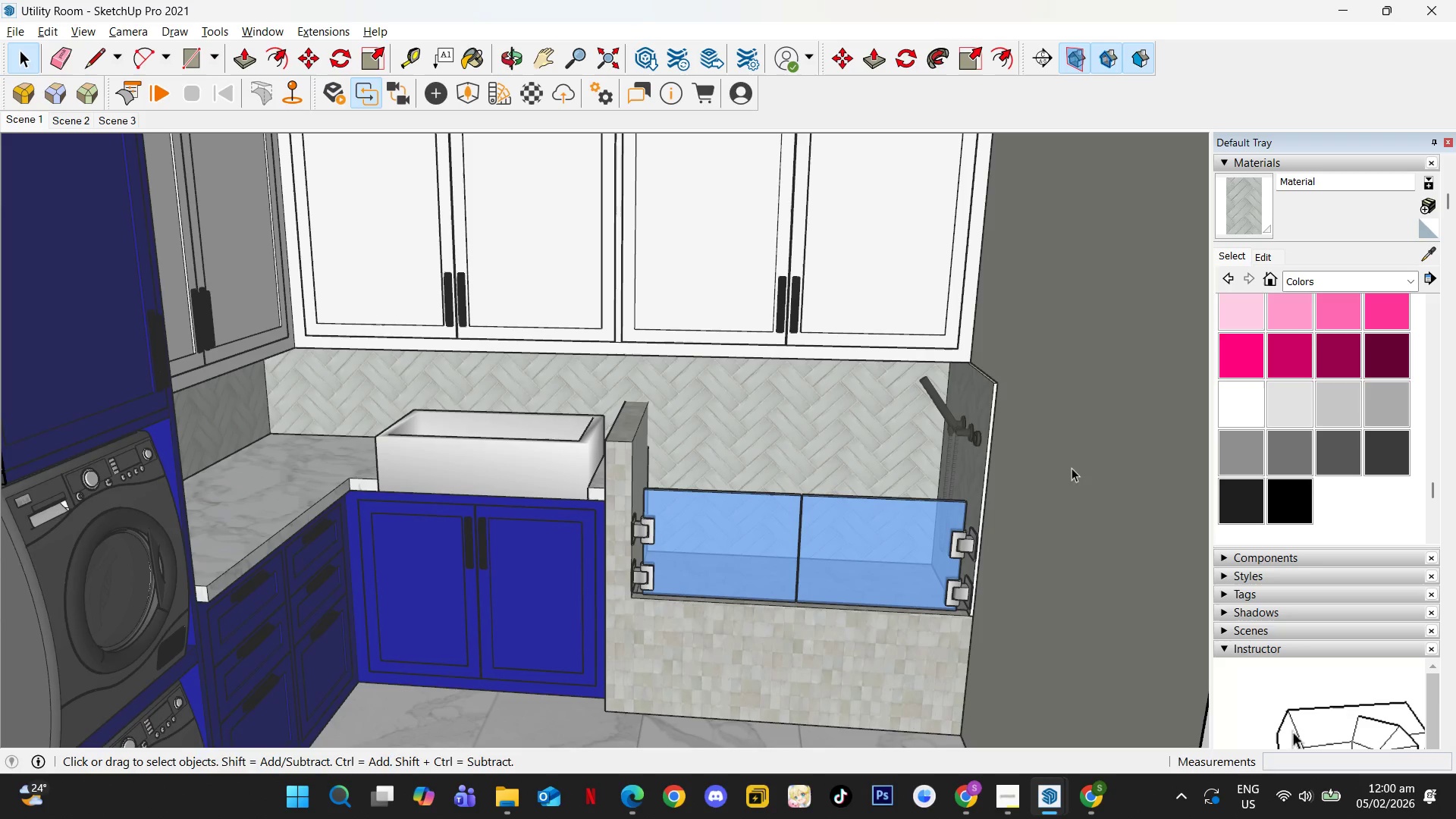 
scroll: coordinate [979, 450], scroll_direction: up, amount: 6.0
 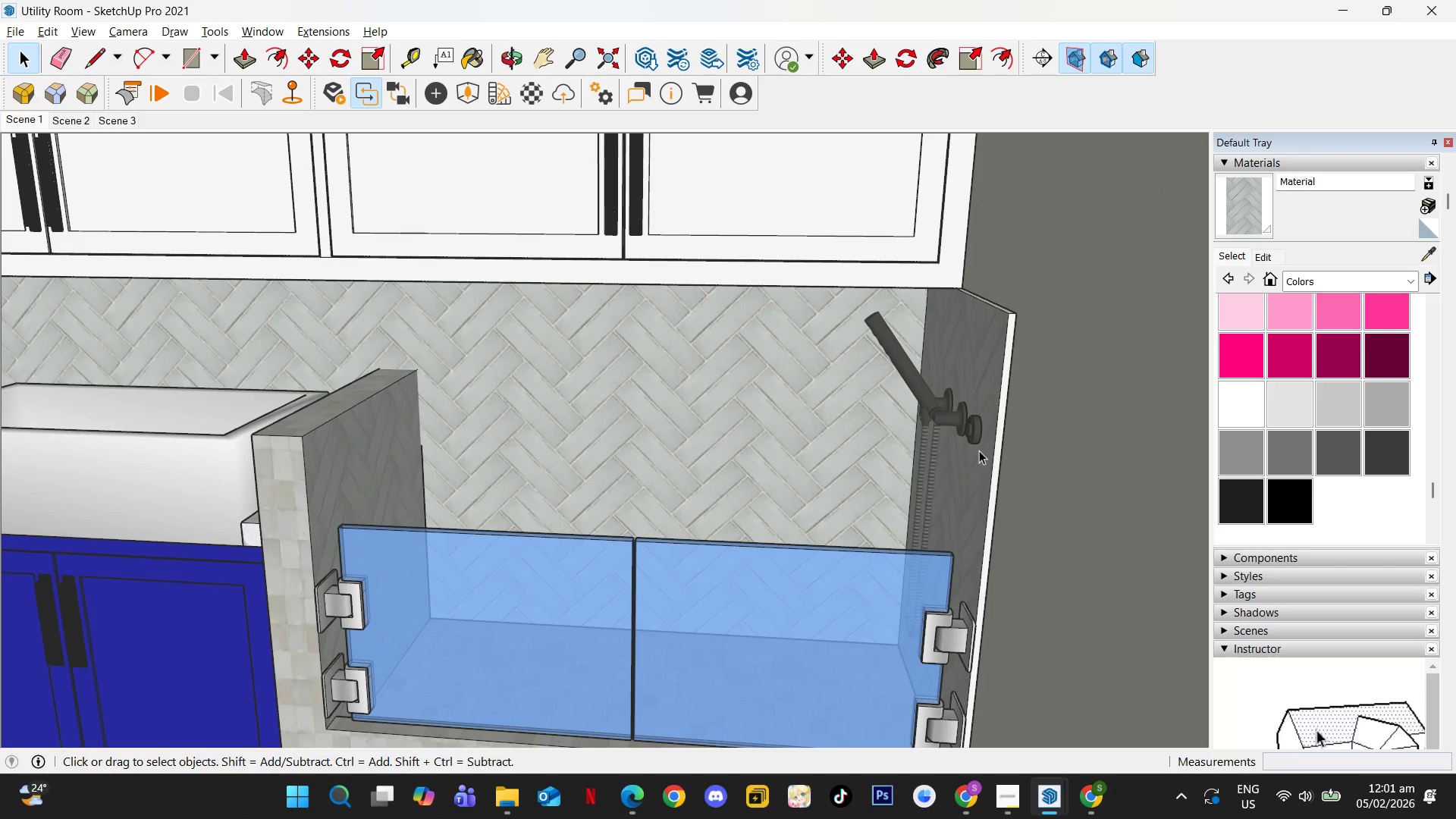 
key(B)
 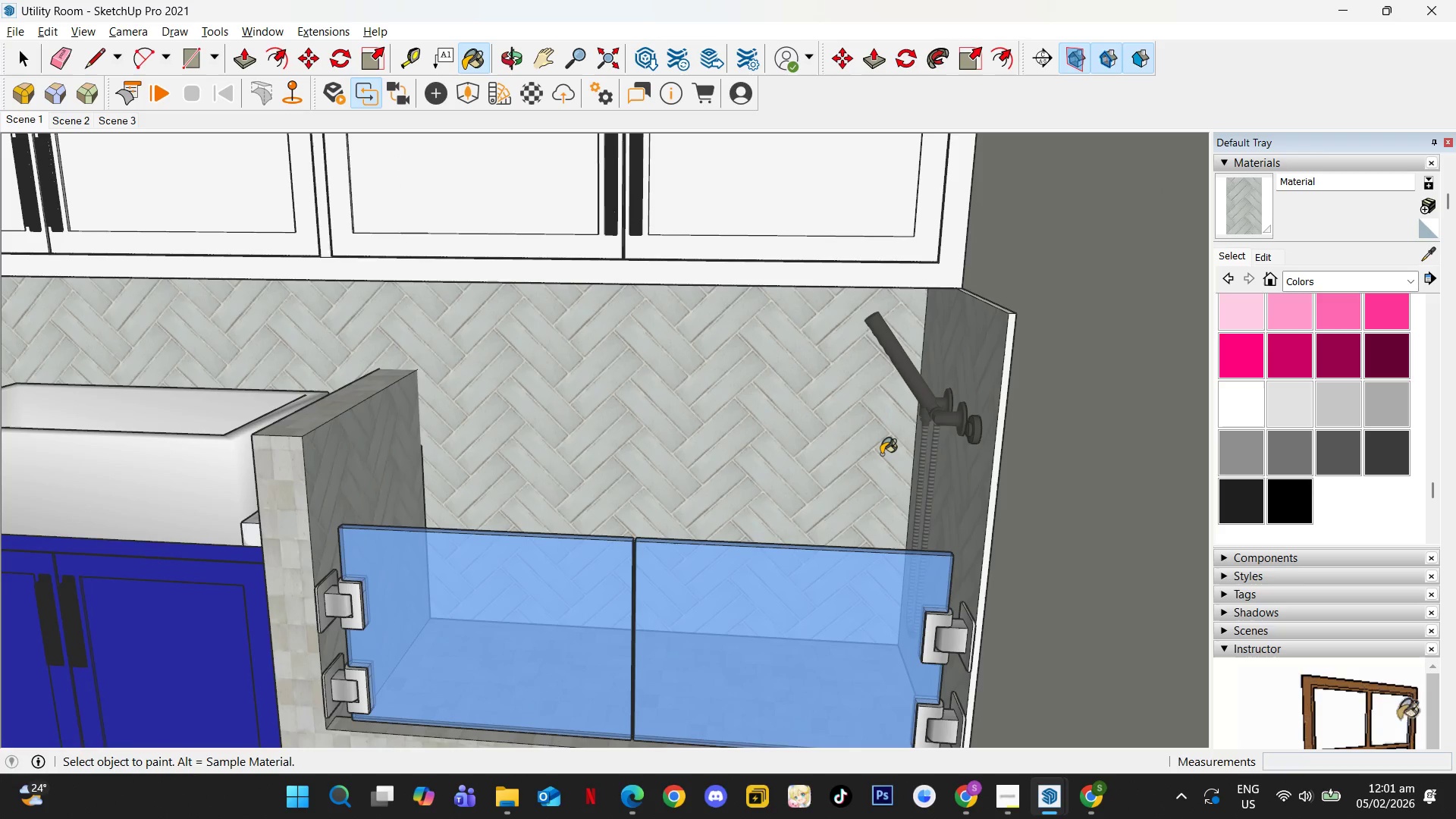 
hold_key(key=AltLeft, duration=1.31)
left_click([969, 491])
 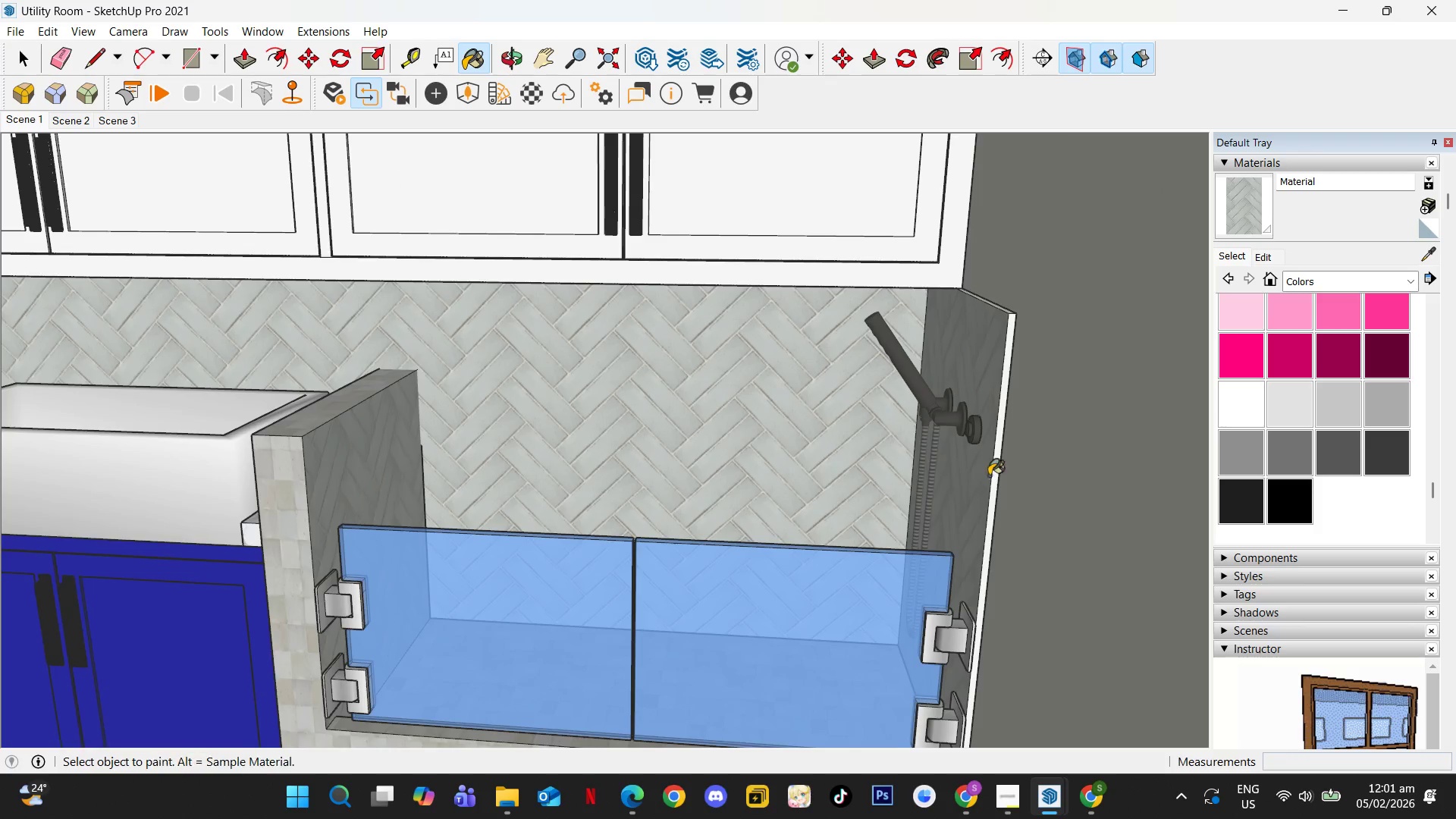 
key(Space)
 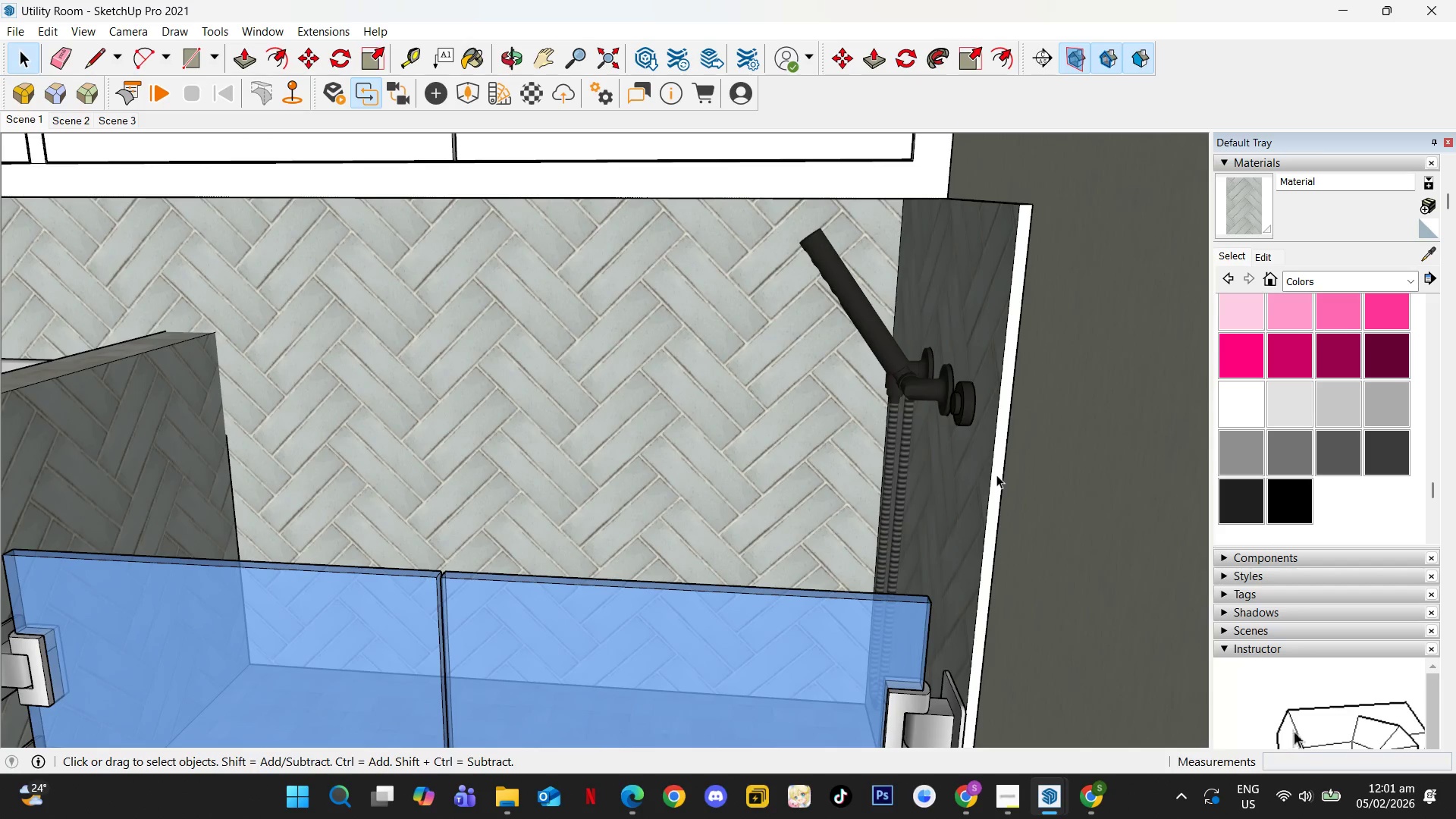 
double_click([996, 475])
 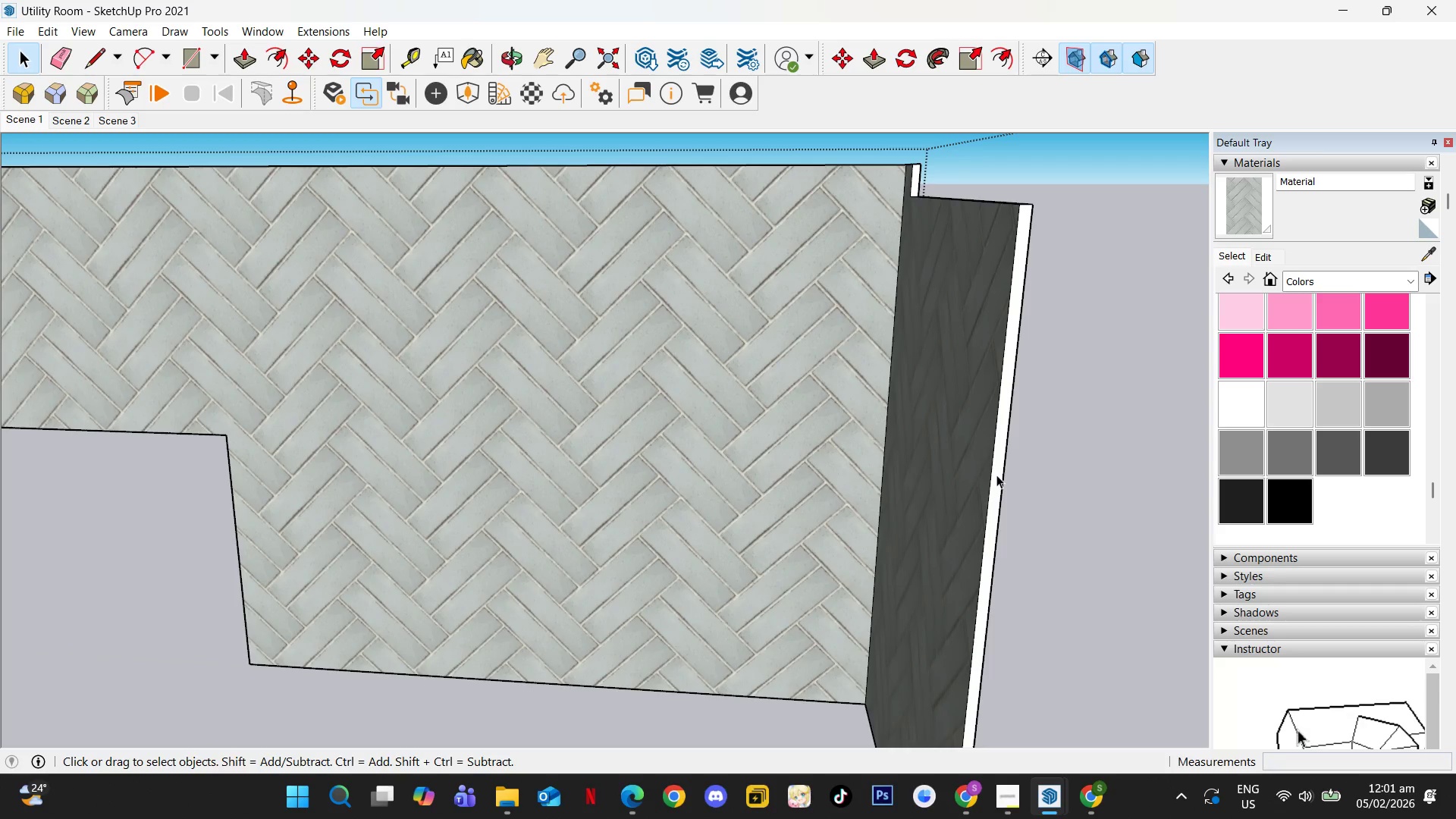 
scroll: coordinate [995, 475], scroll_direction: up, amount: 5.0
 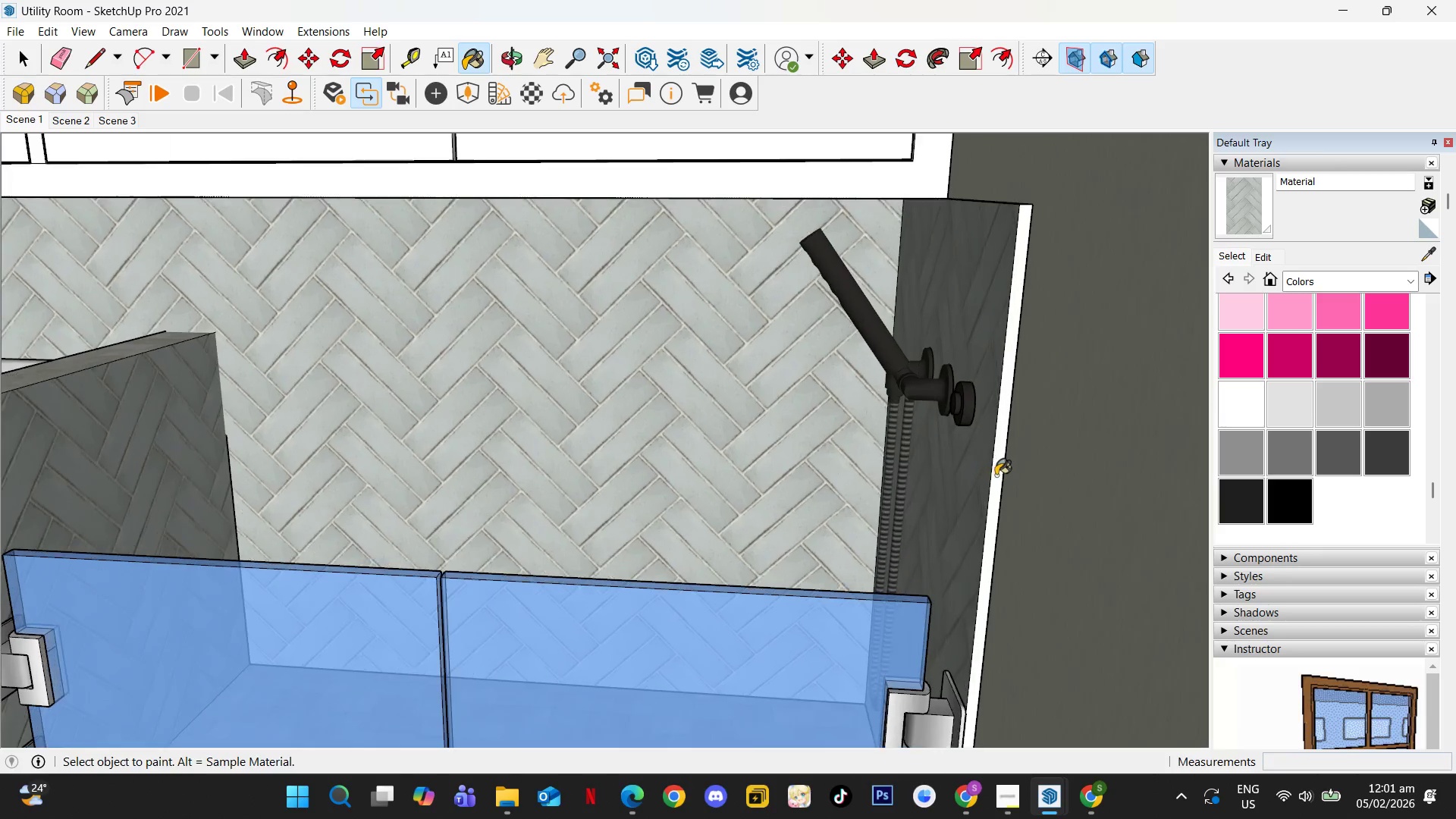 
triple_click([996, 475])
 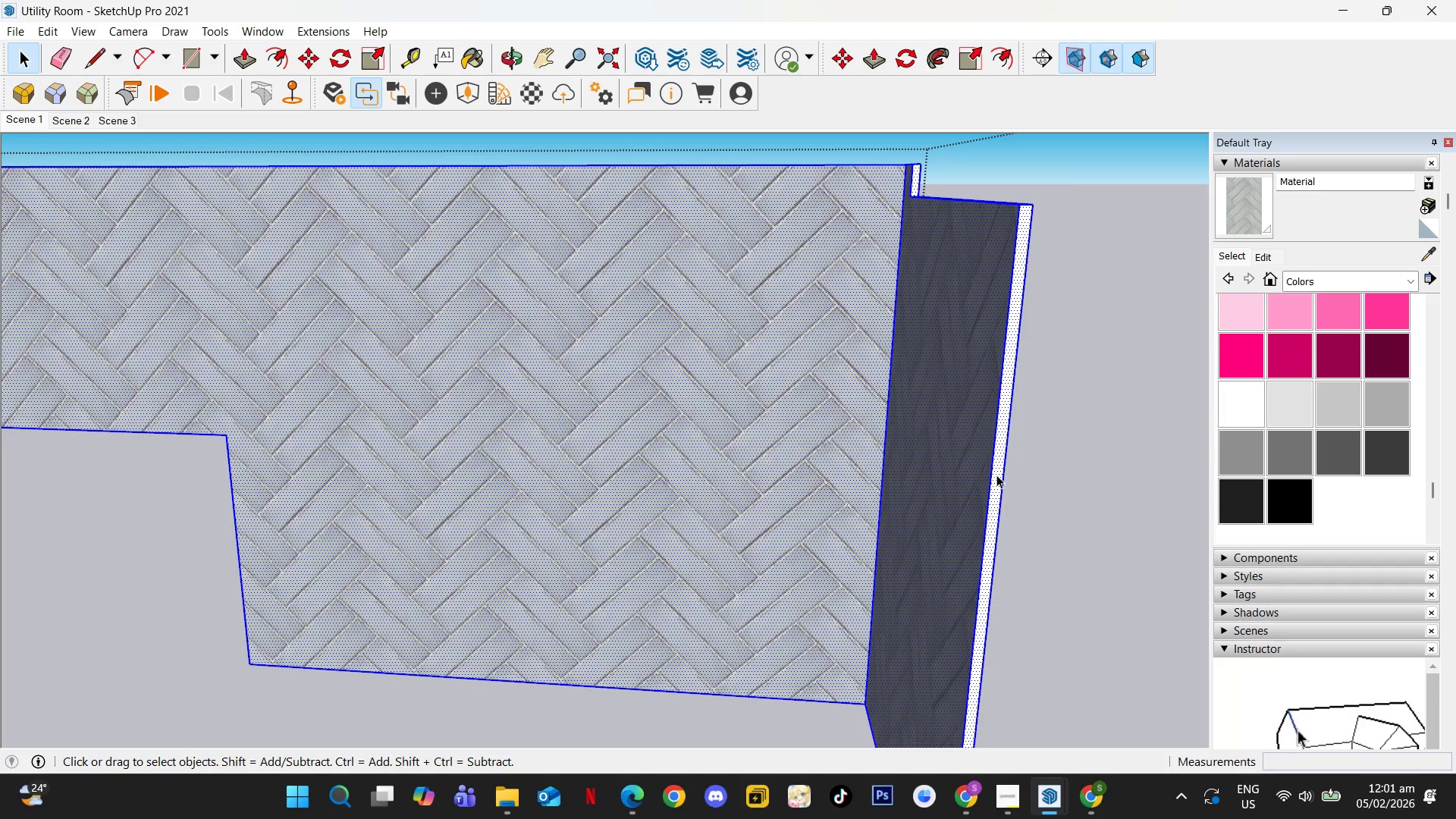 
triple_click([996, 475])
 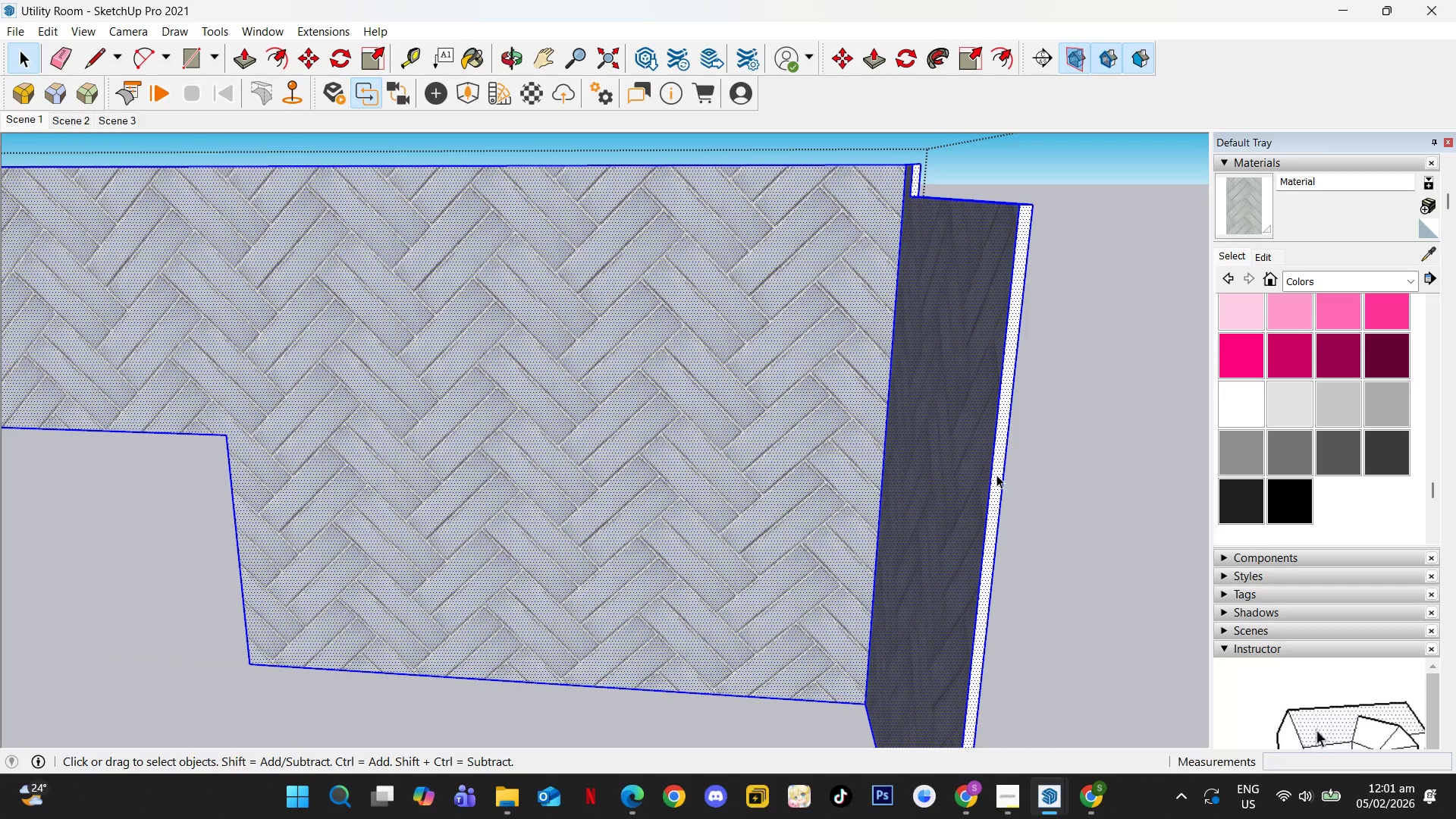 
left_click([996, 475])
 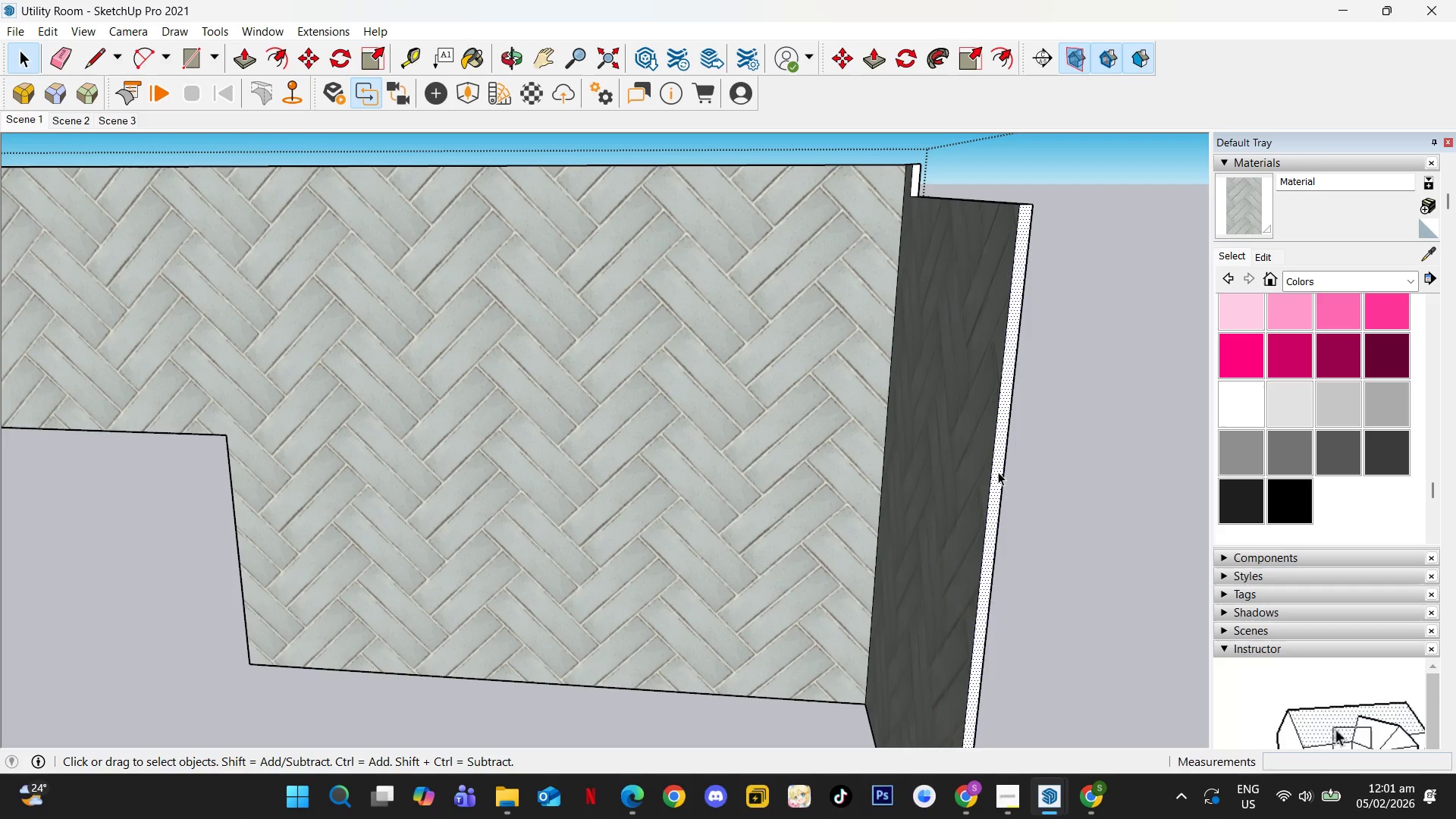 
left_click([998, 469])
 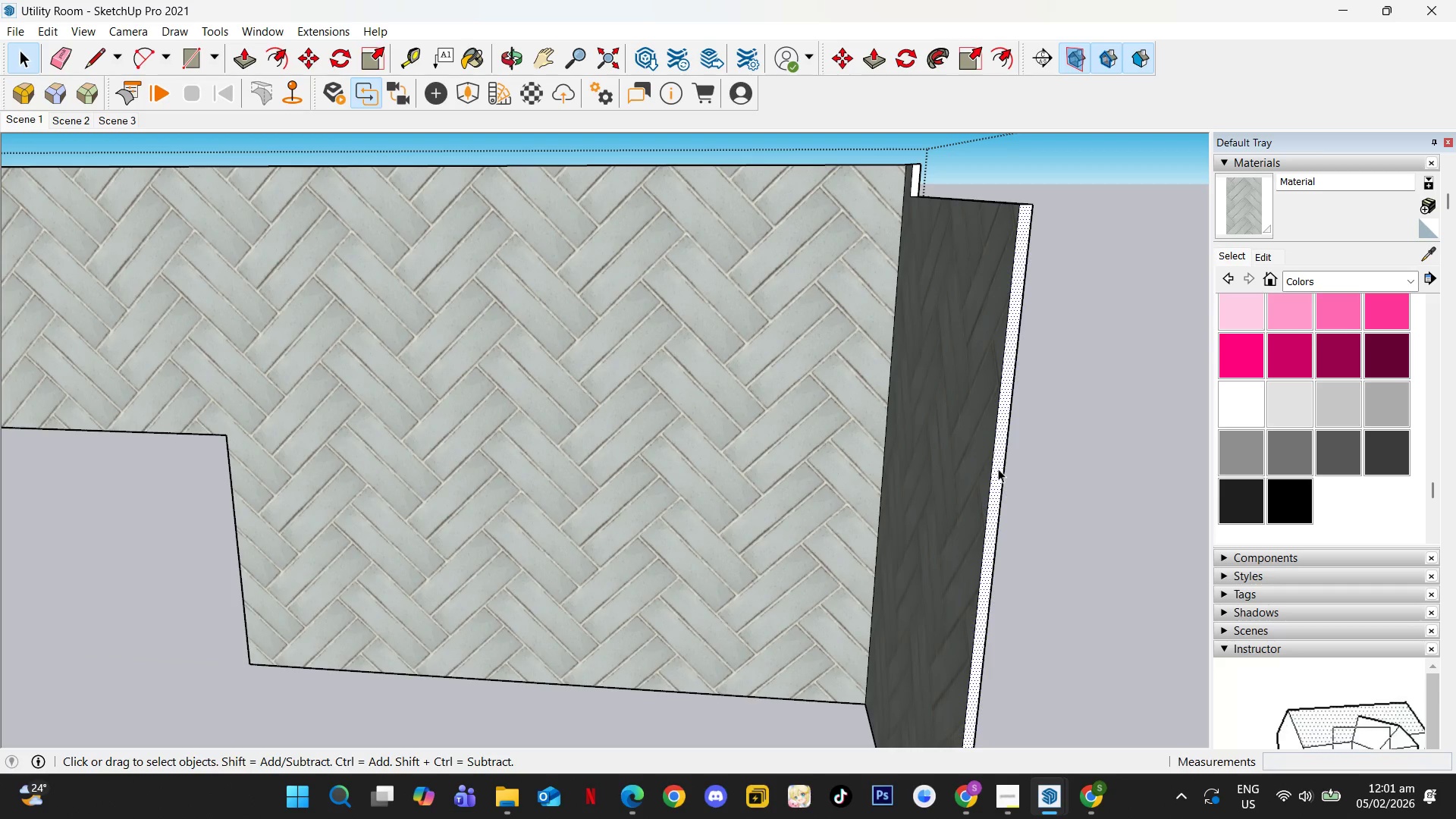 
key(B)